 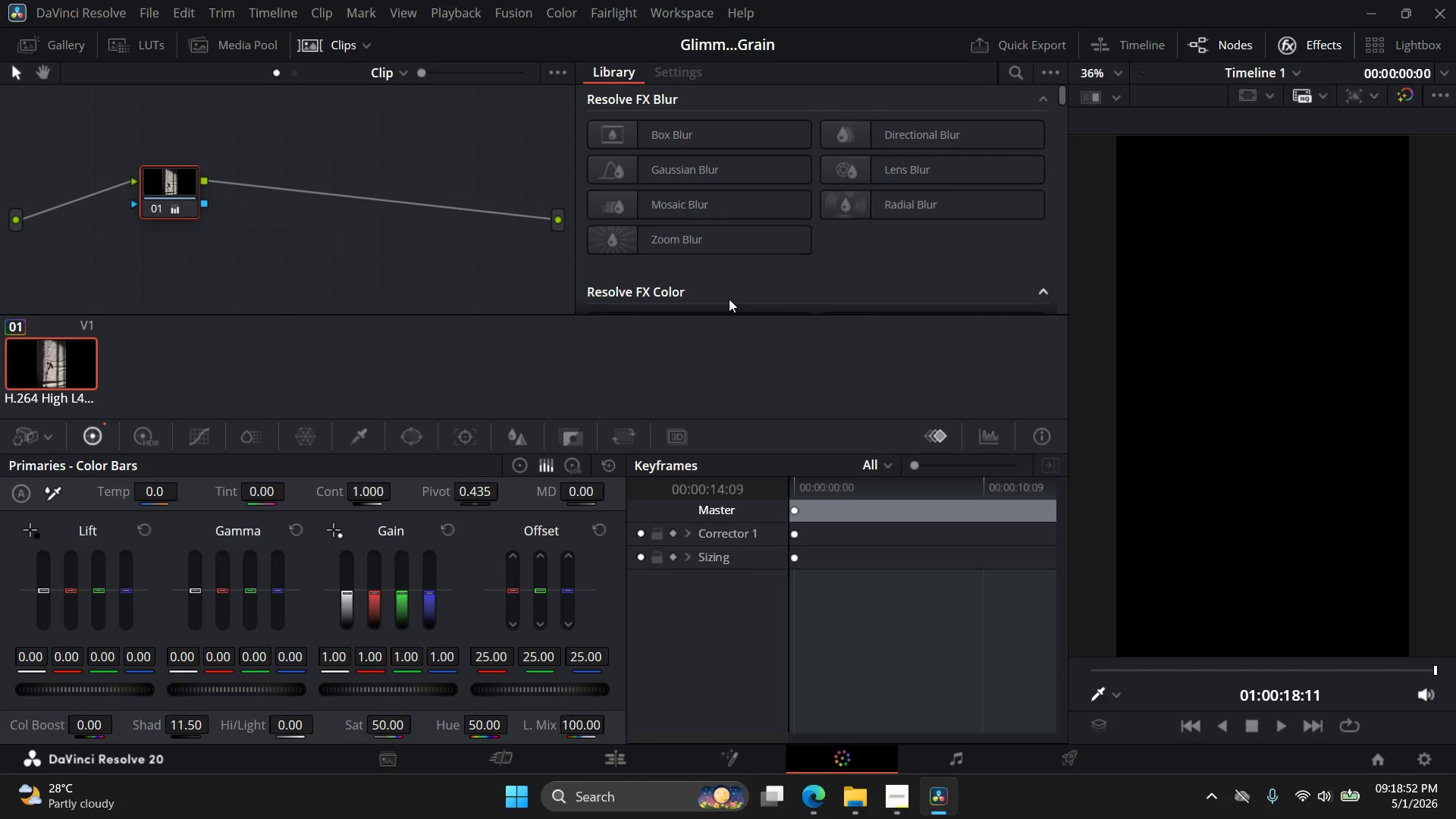 
left_click([716, 73])
 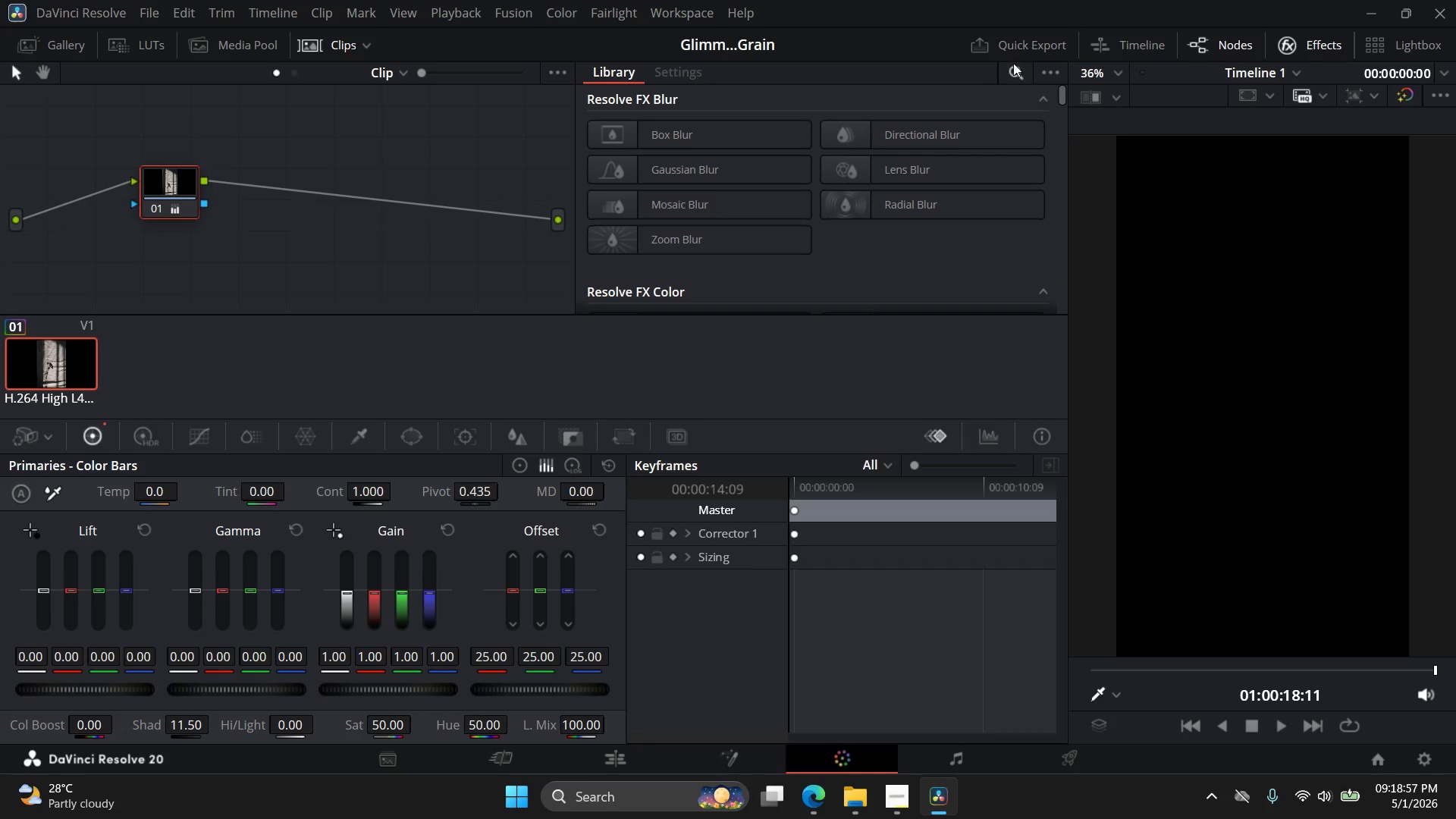 
left_click([1015, 63])
 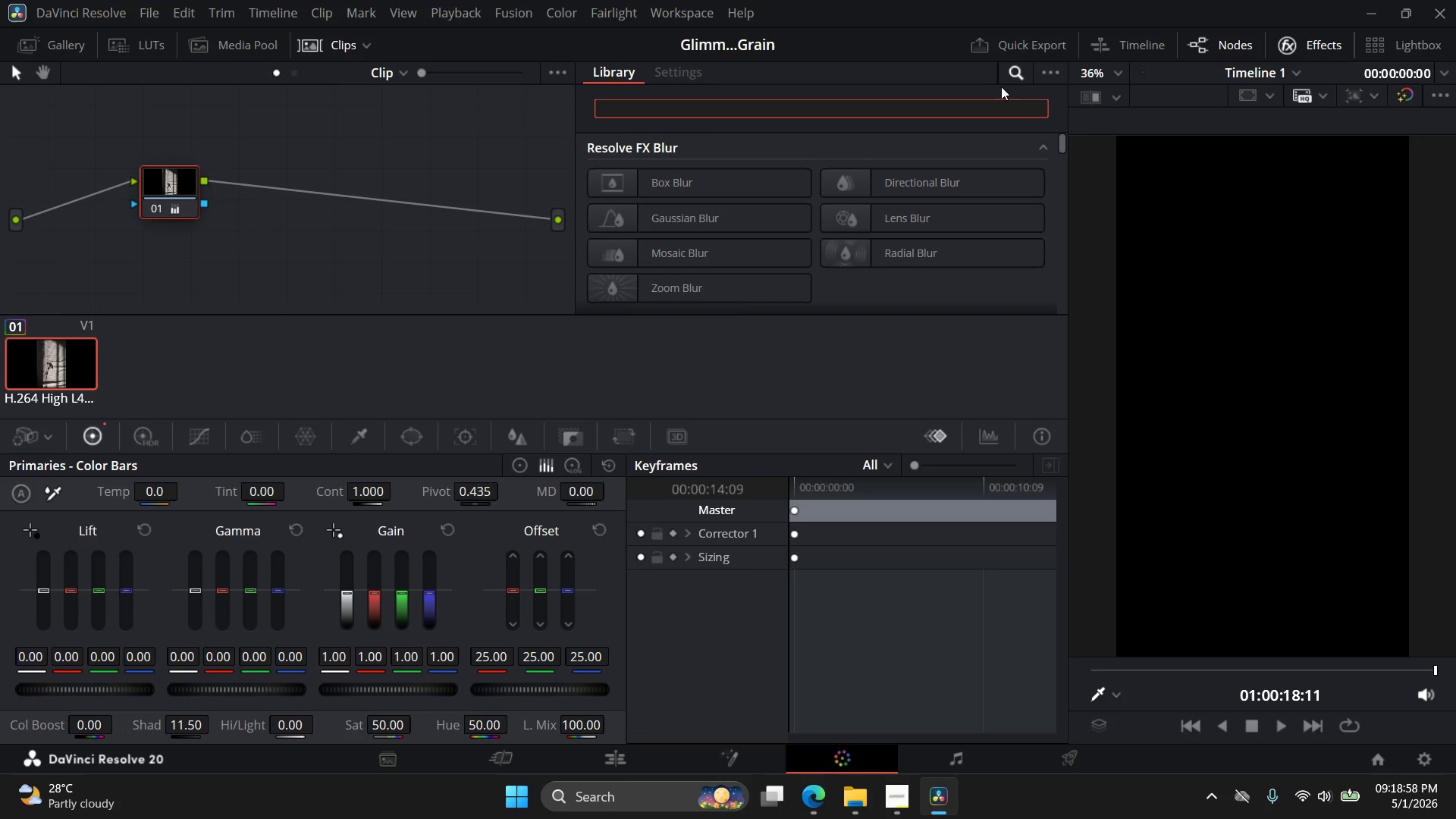 
type(film gr)
 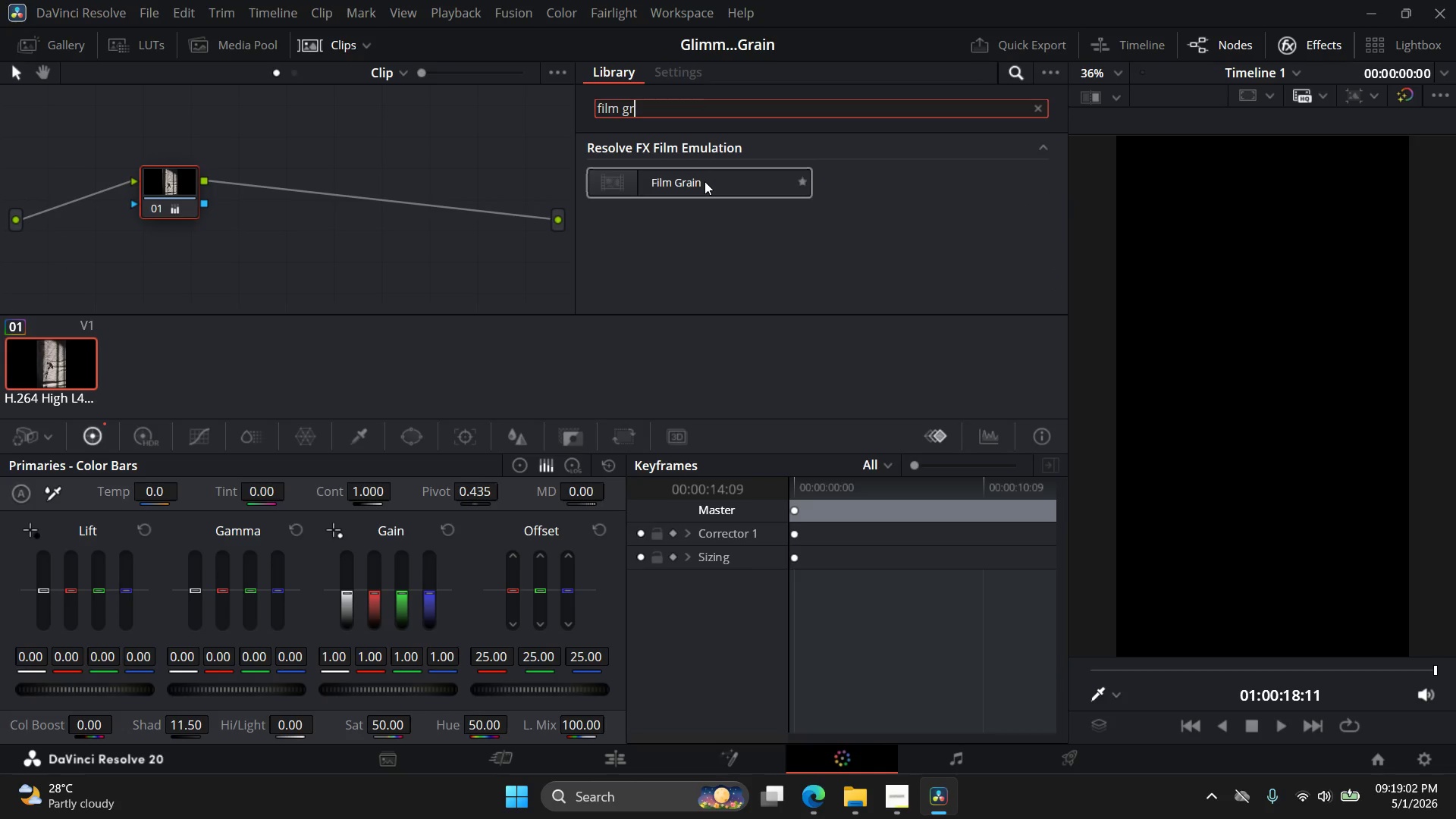 
left_click([704, 181])
 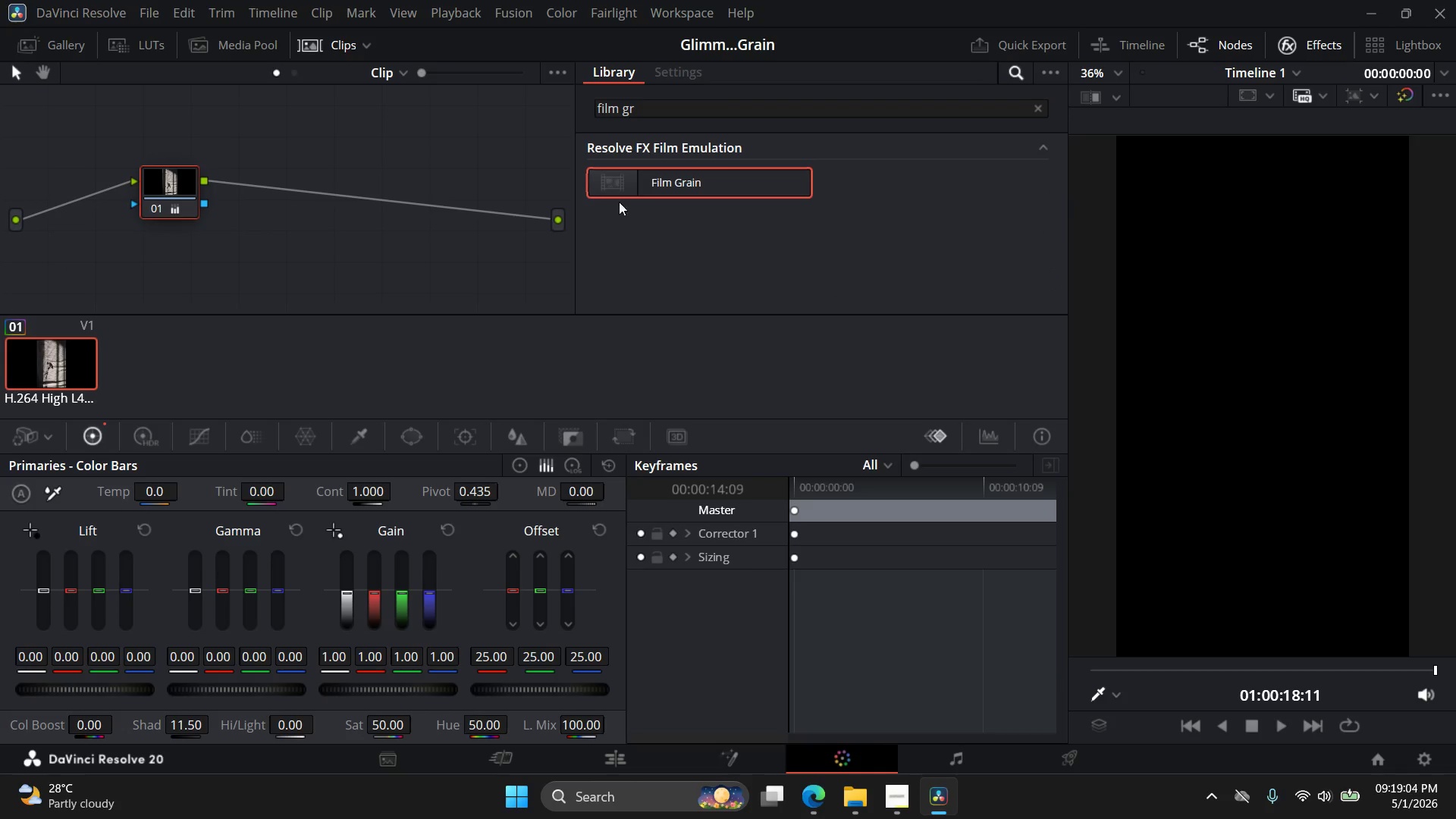 
left_click_drag(start_coordinate=[620, 178], to_coordinate=[1266, 416])
 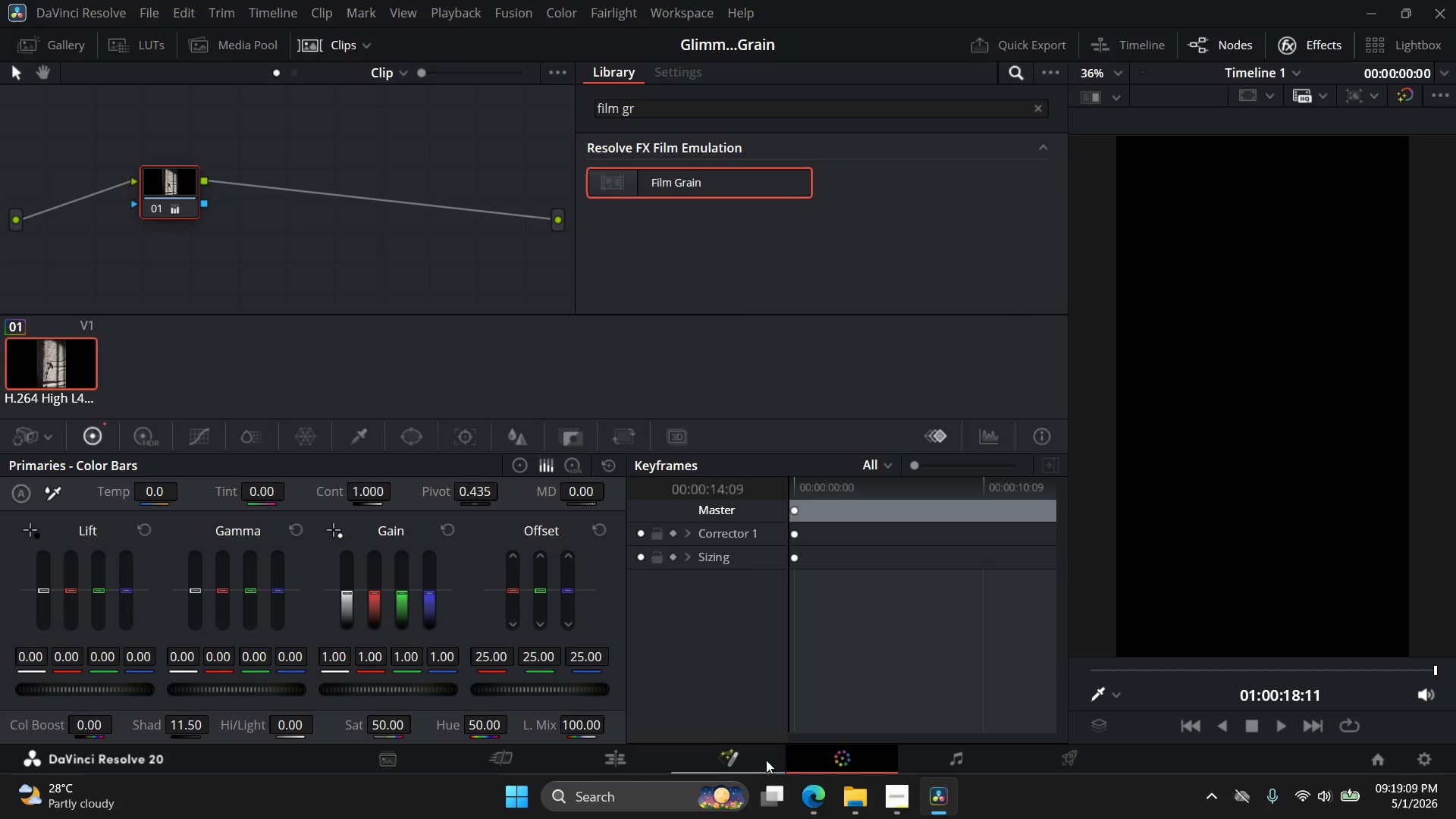 
left_click([611, 766])
 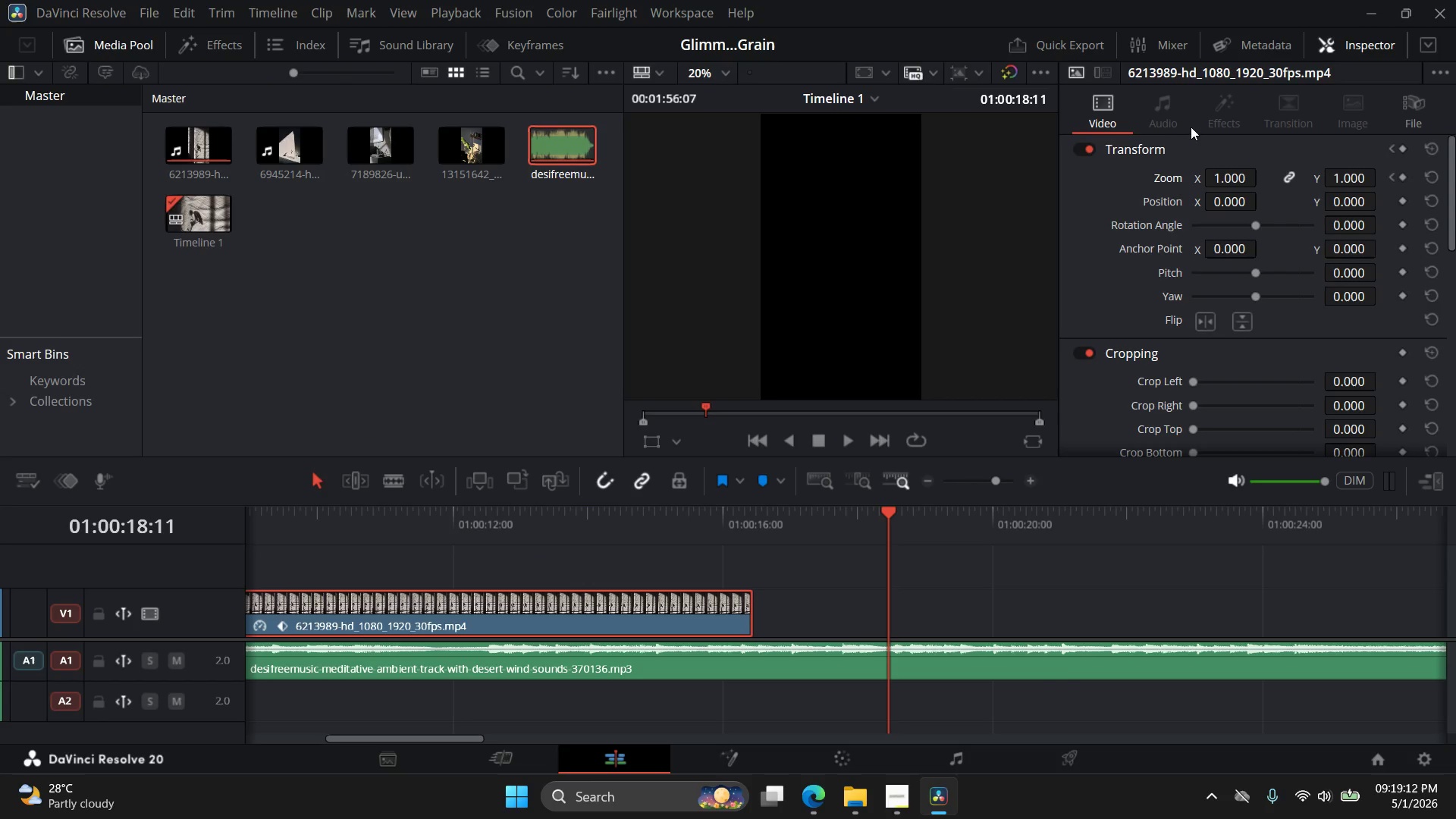 
left_click([1222, 111])
 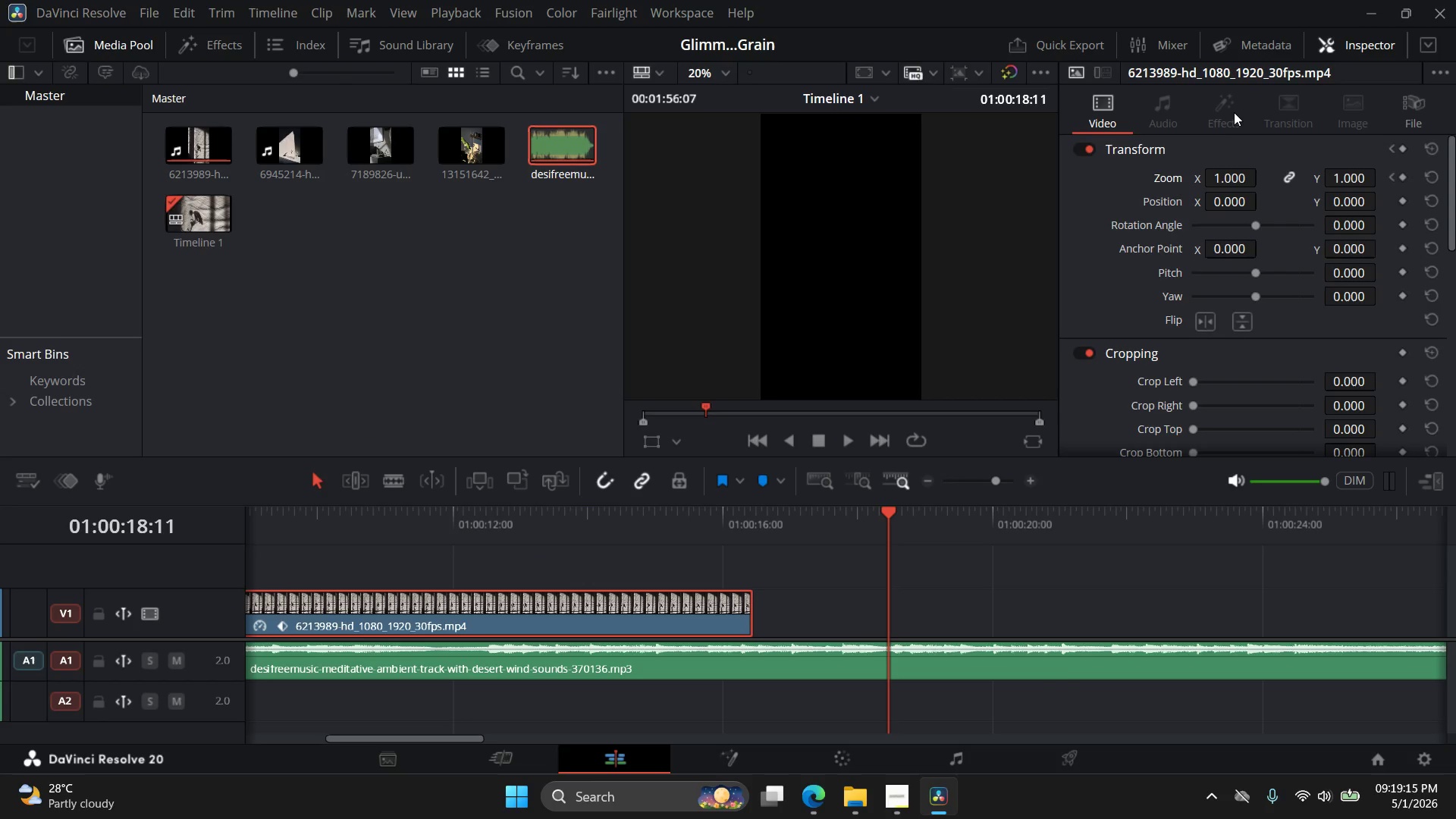 
double_click([1232, 111])
 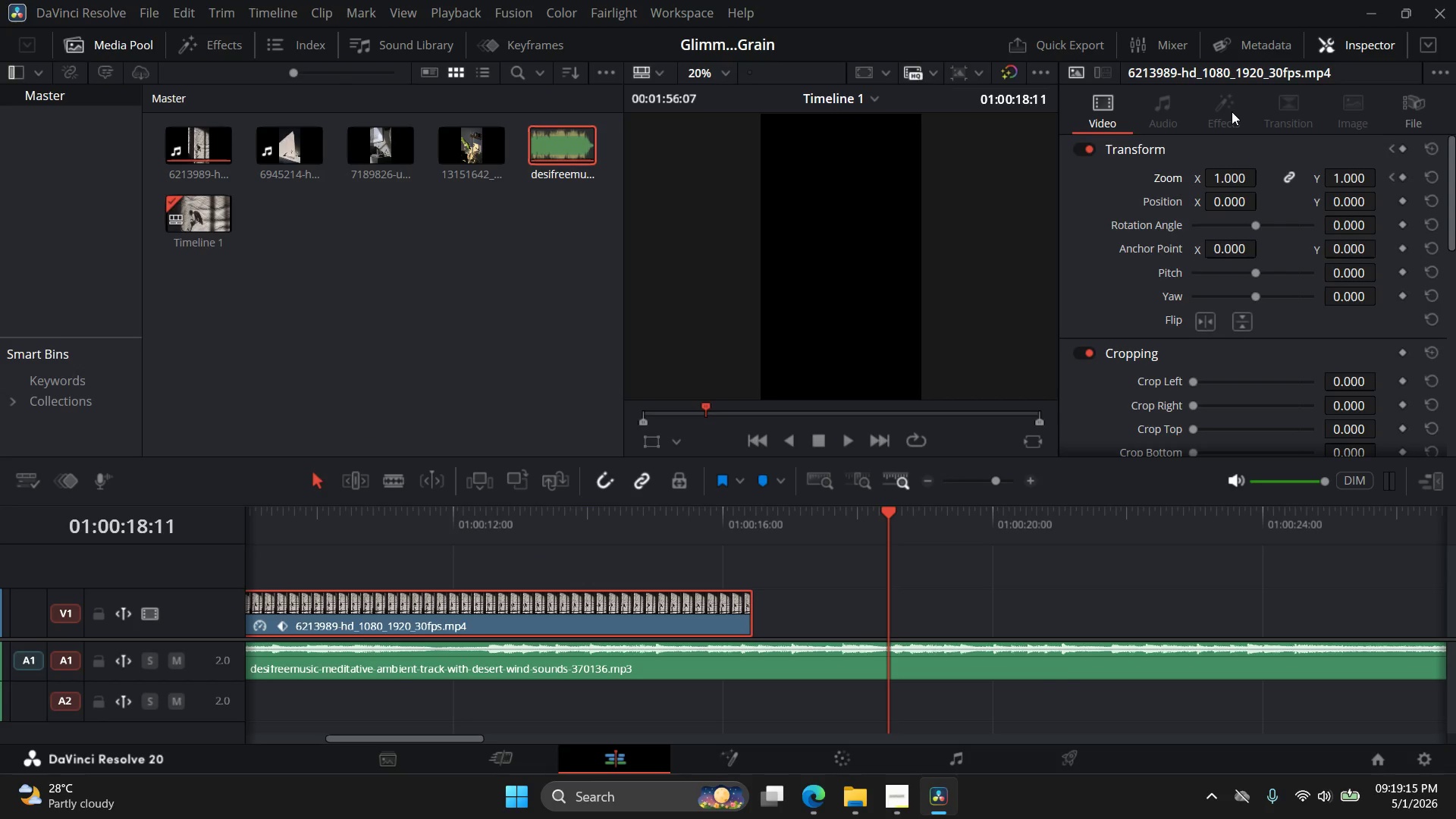 
triple_click([1232, 111])
 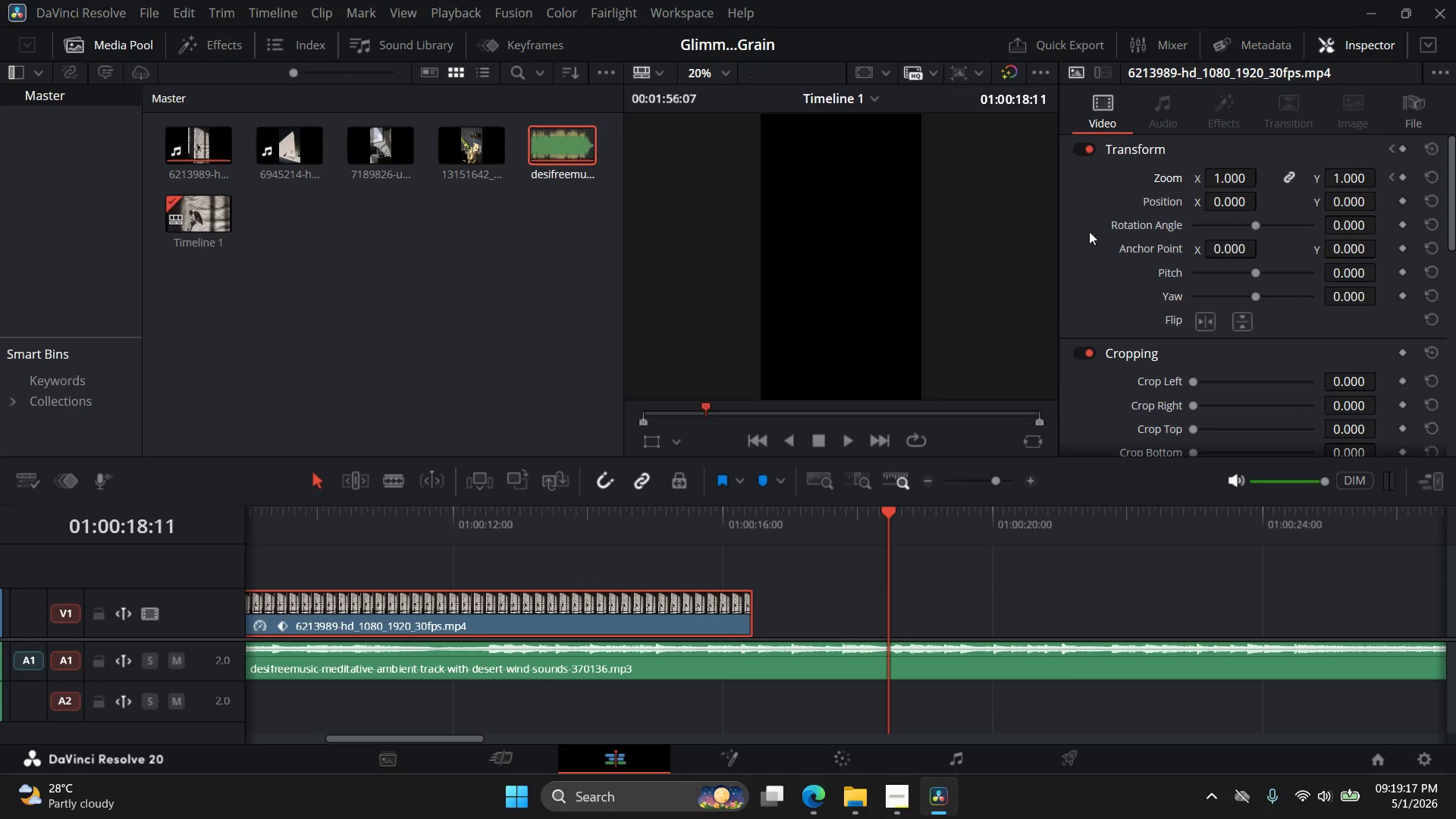 
left_click([1228, 121])
 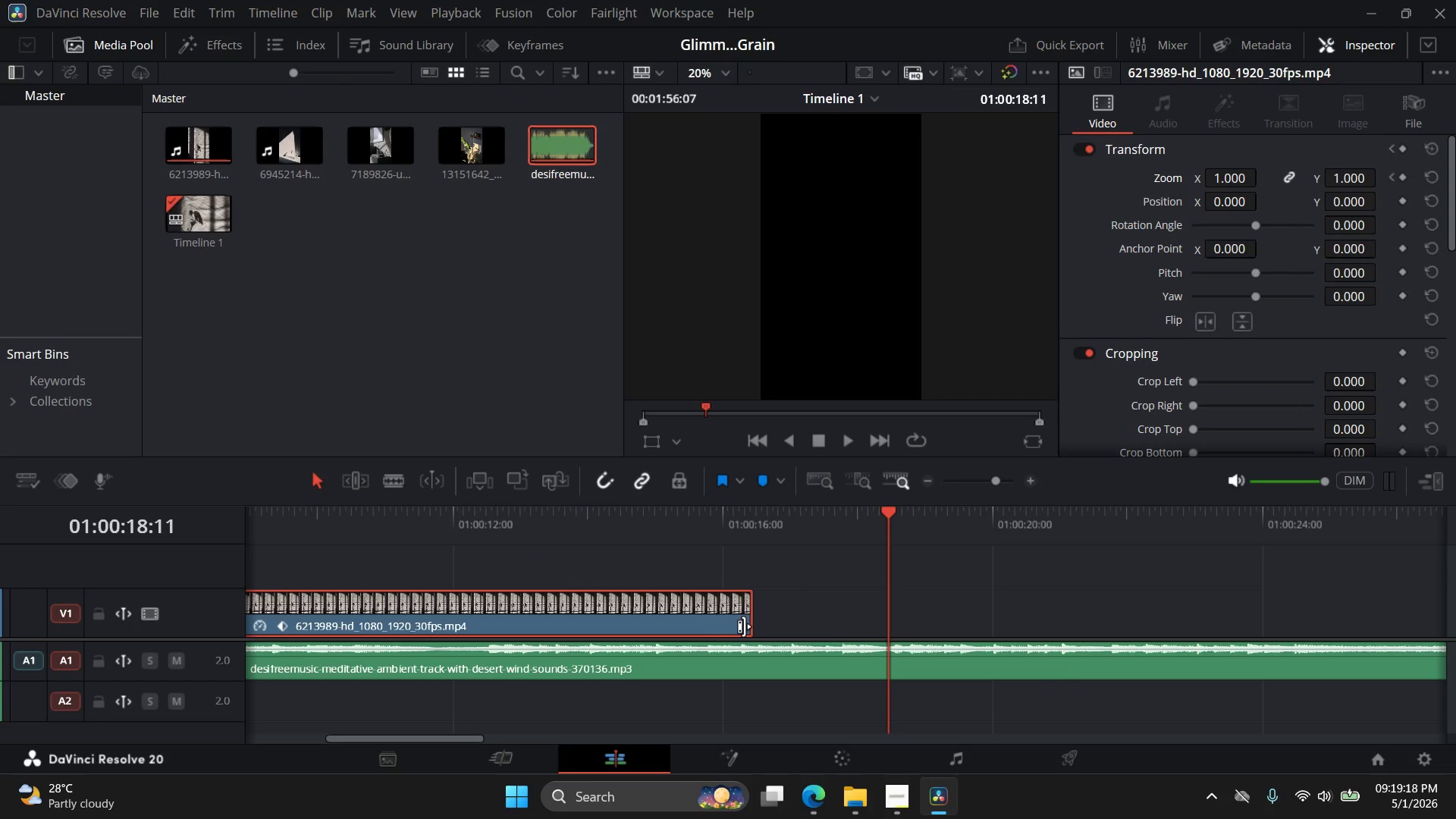 
left_click([710, 621])
 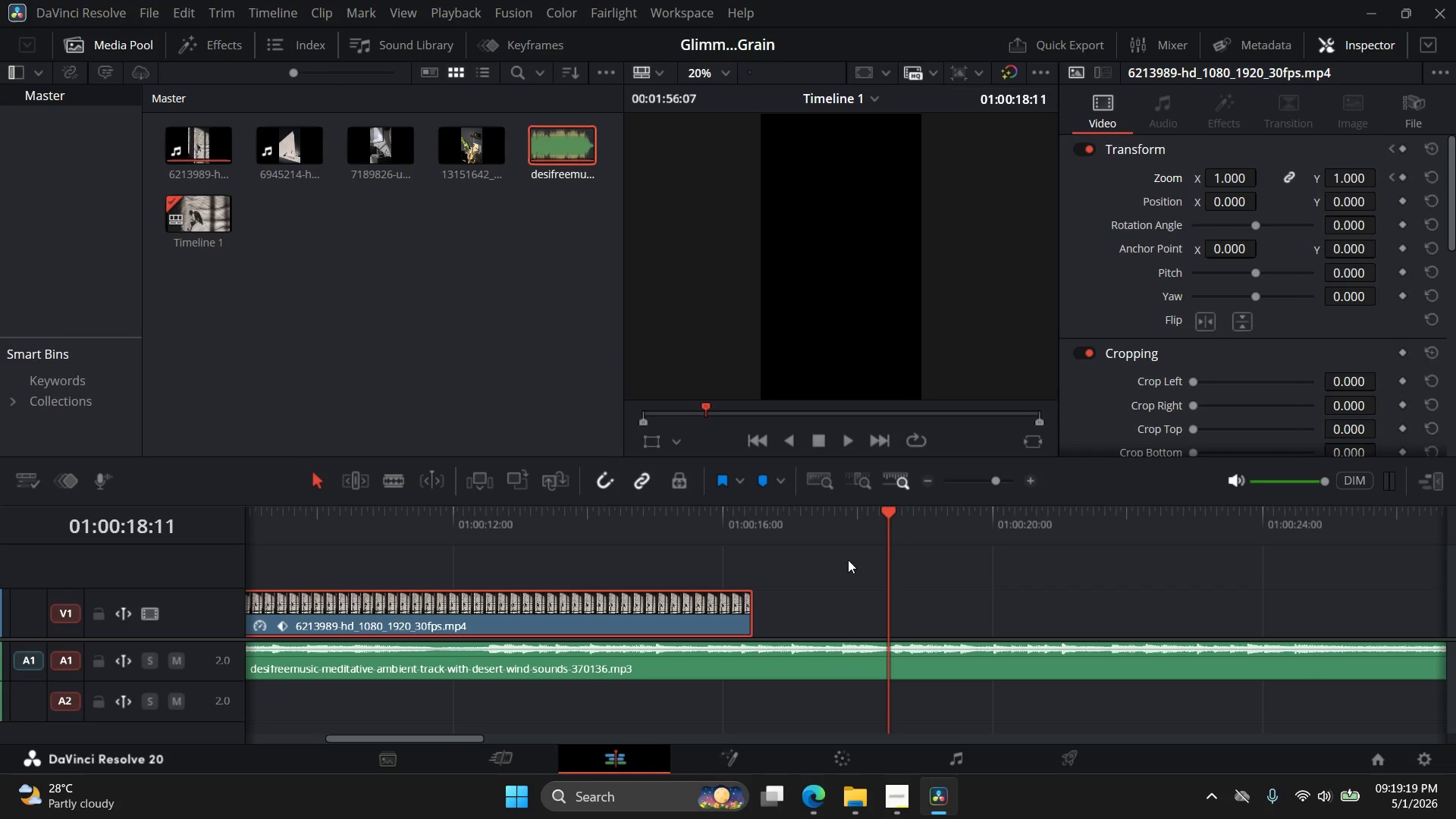 
double_click([786, 534])
 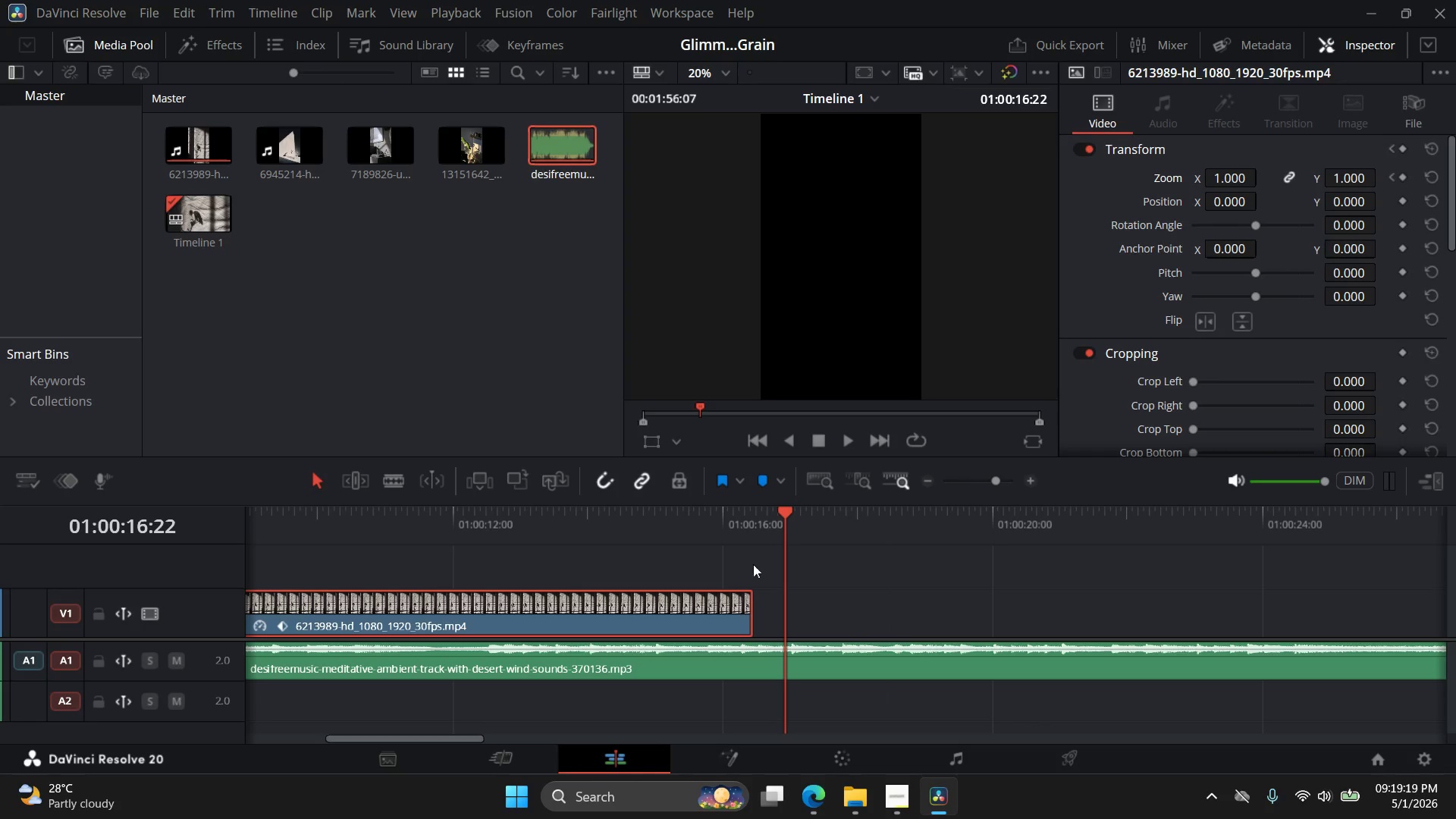 
left_click([723, 565])
 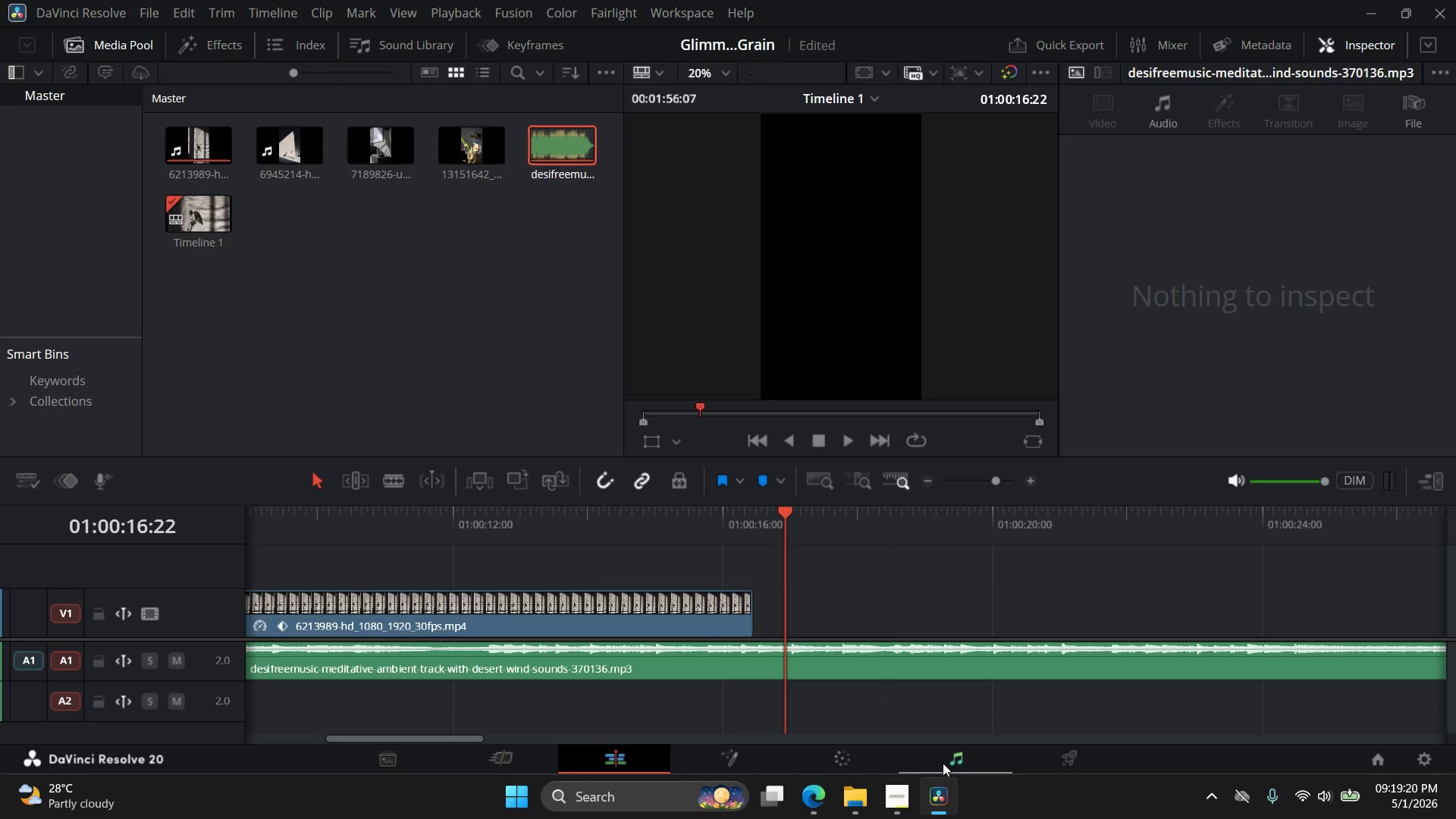 
left_click([837, 761])
 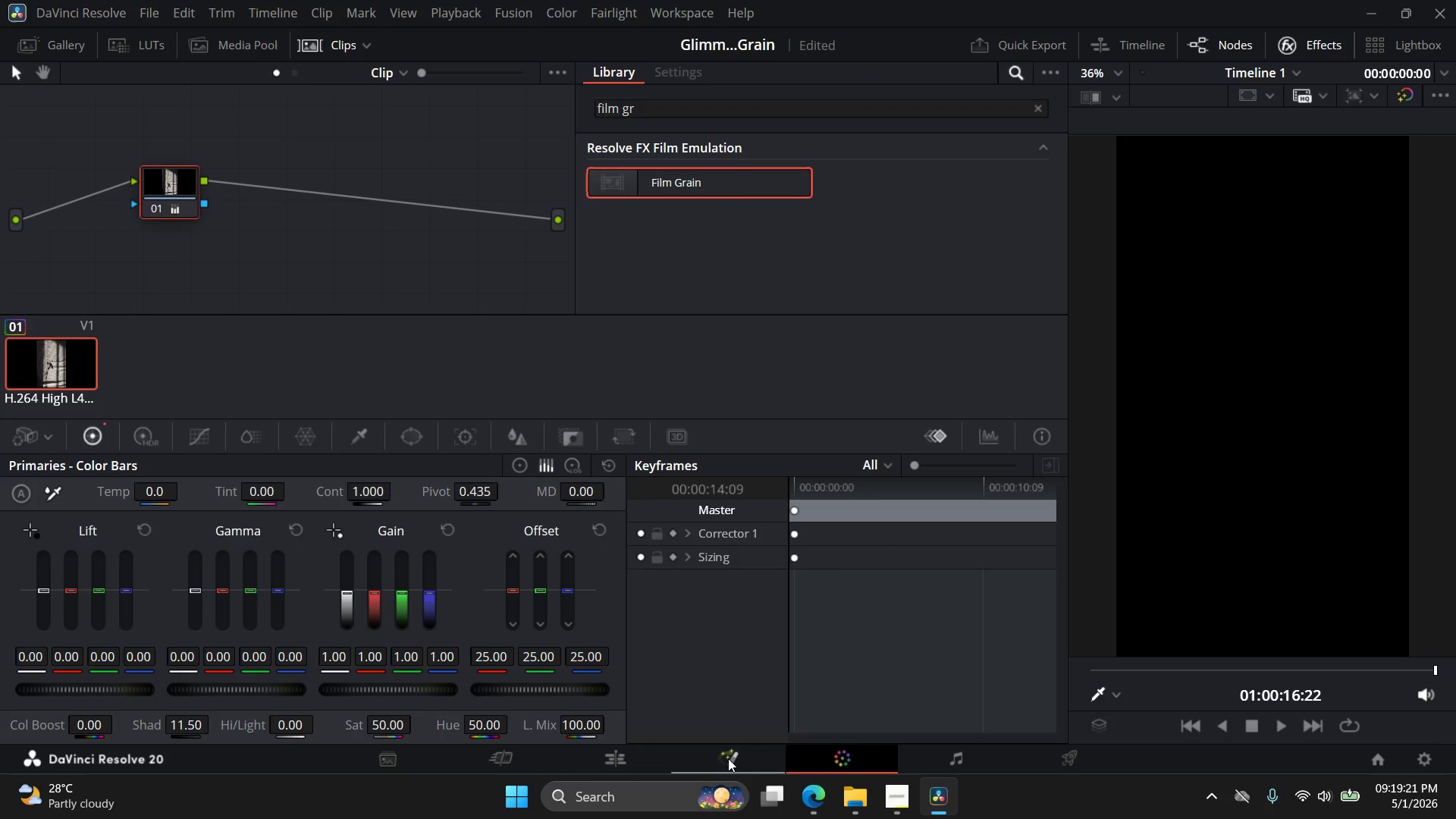 
left_click([728, 758])
 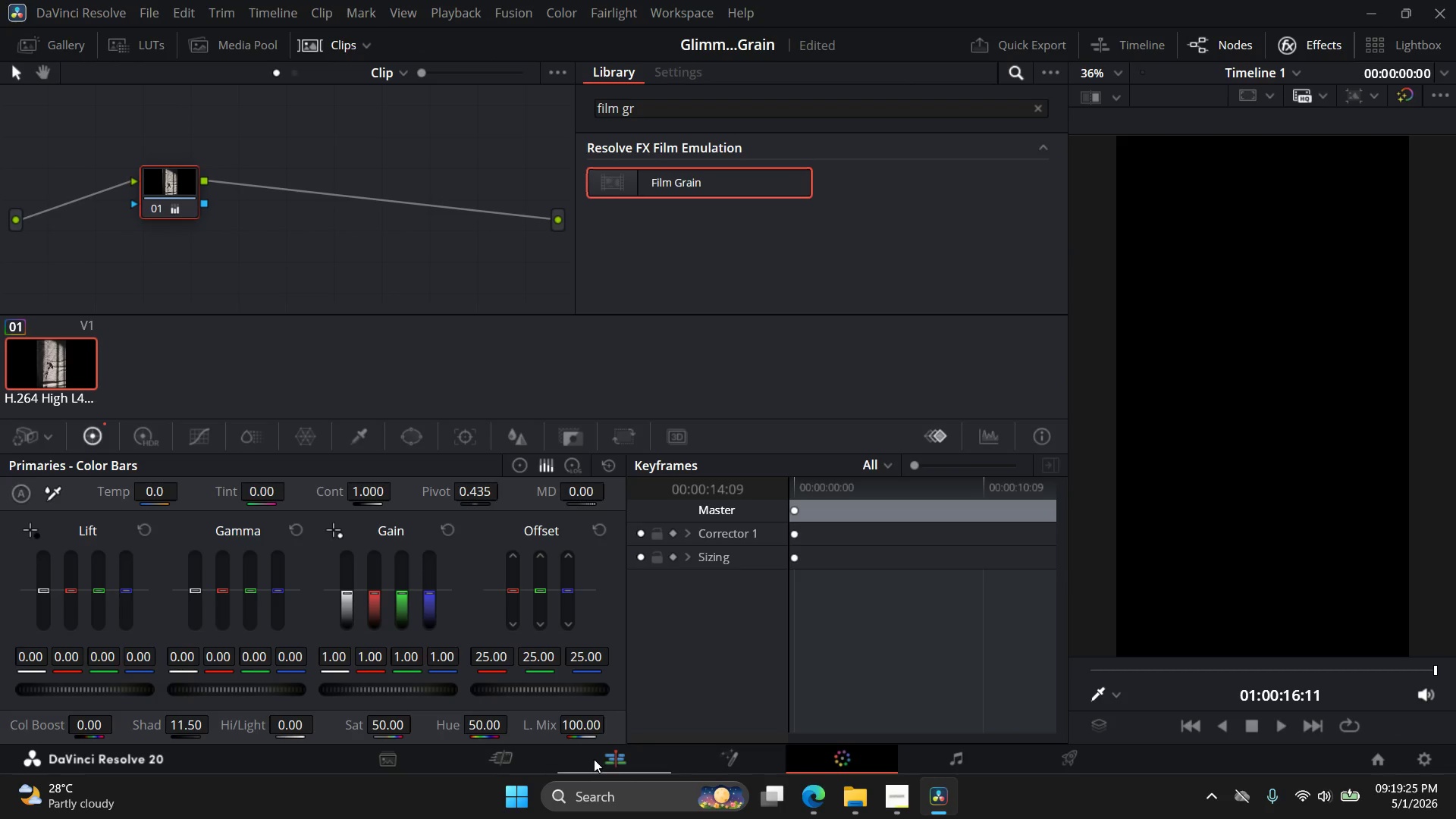 
left_click([39, 373])
 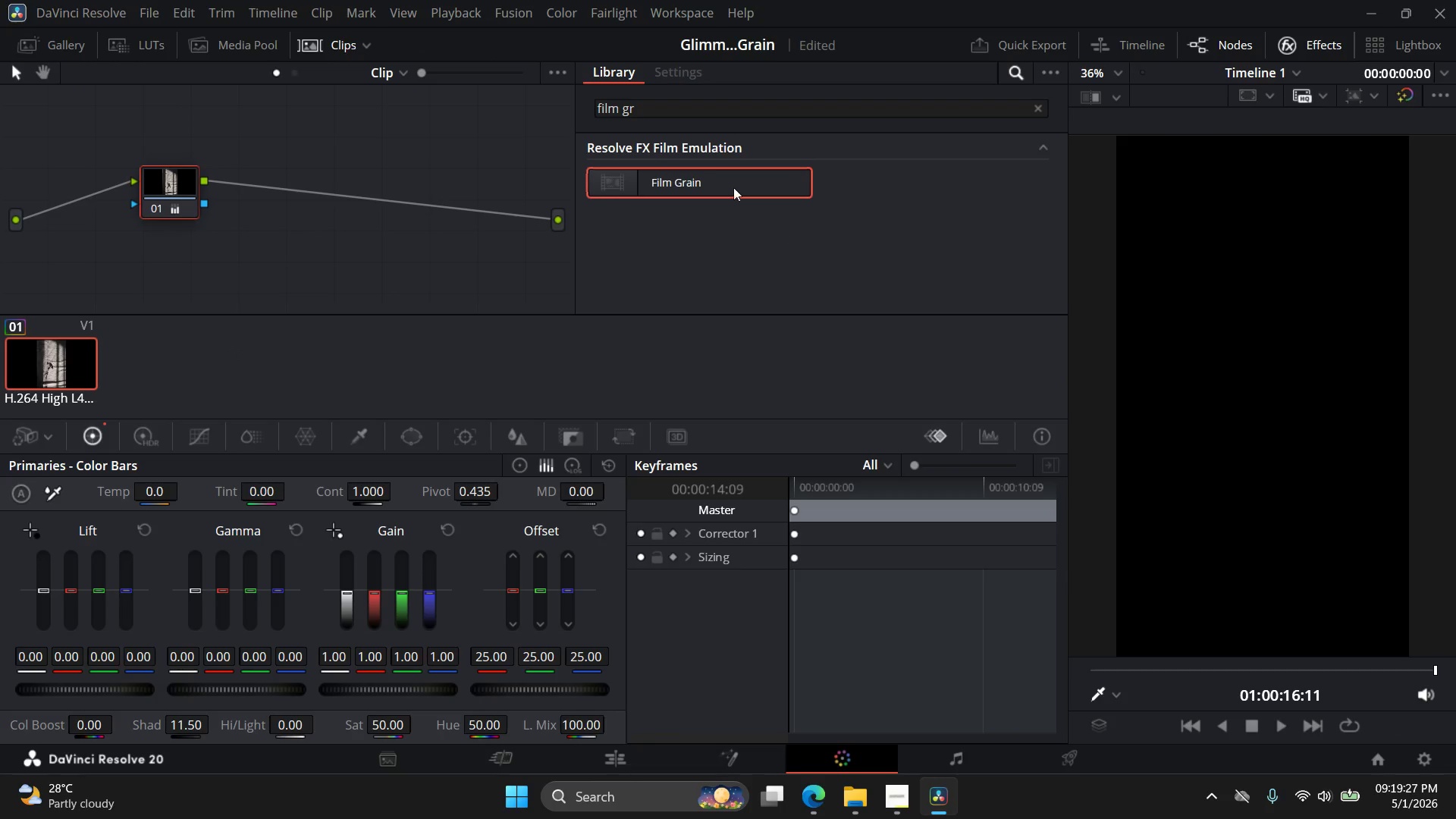 
left_click([714, 178])
 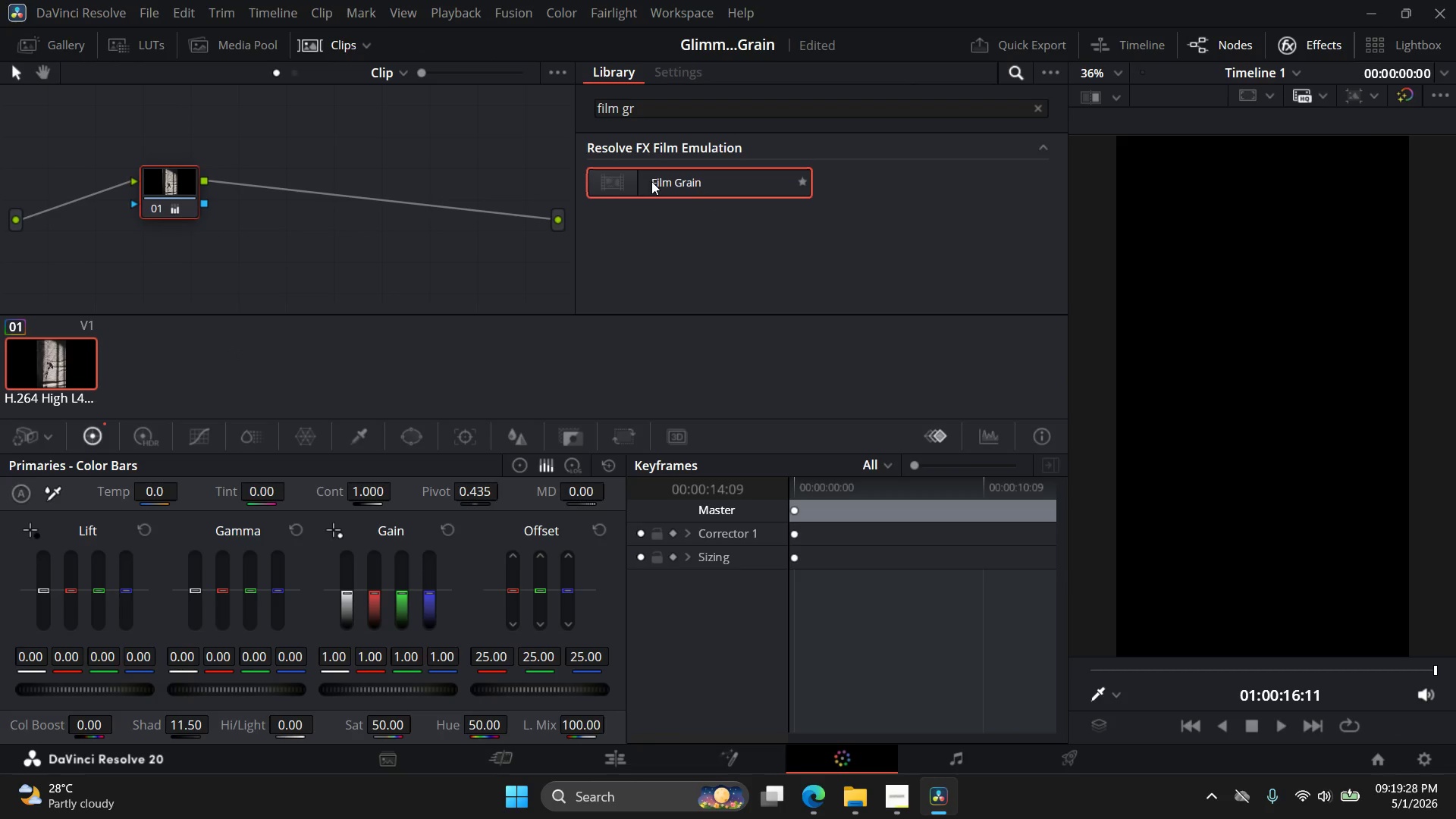 
left_click_drag(start_coordinate=[651, 181], to_coordinate=[661, 202])
 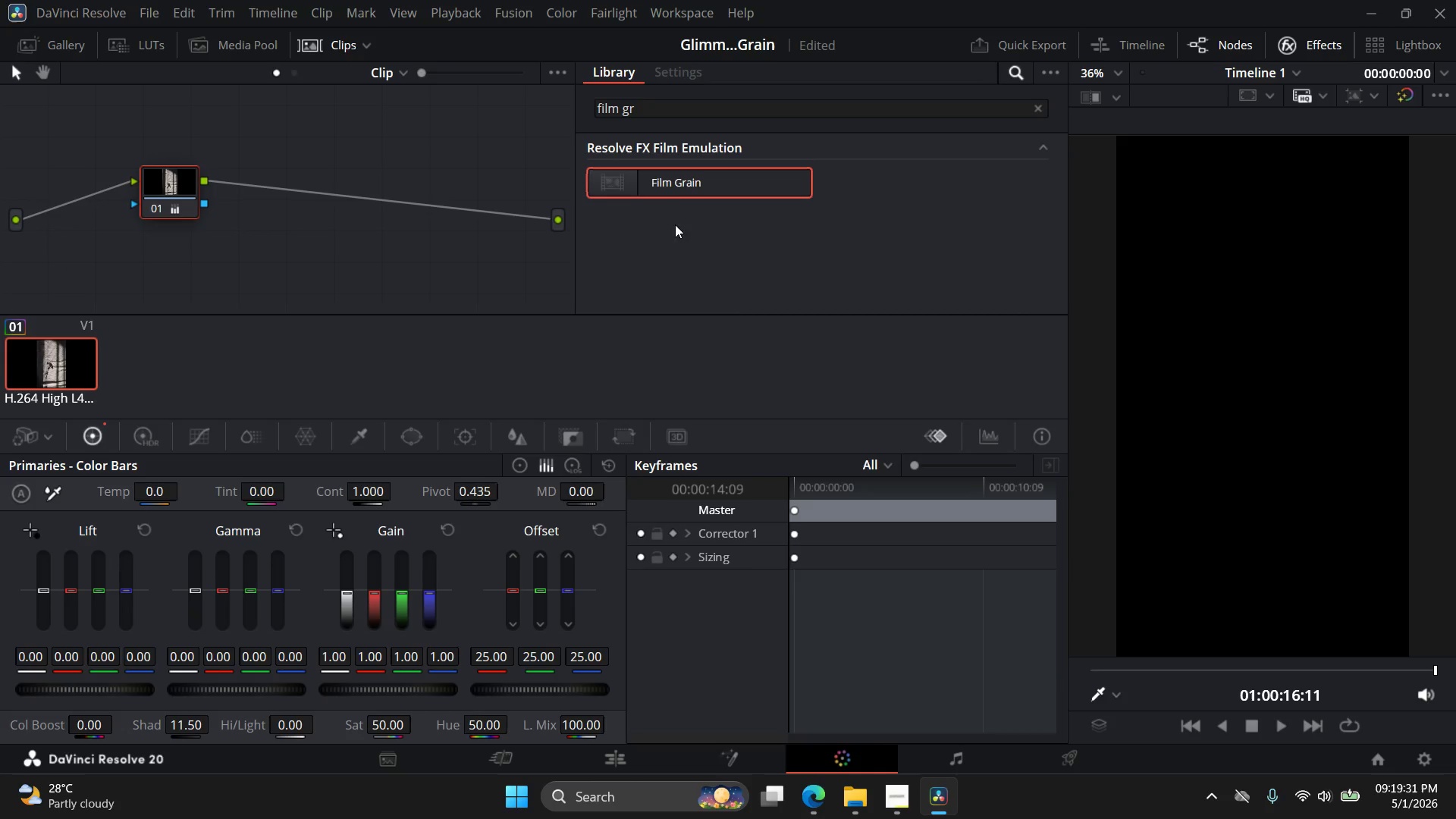 
left_click_drag(start_coordinate=[677, 185], to_coordinate=[65, 370])
 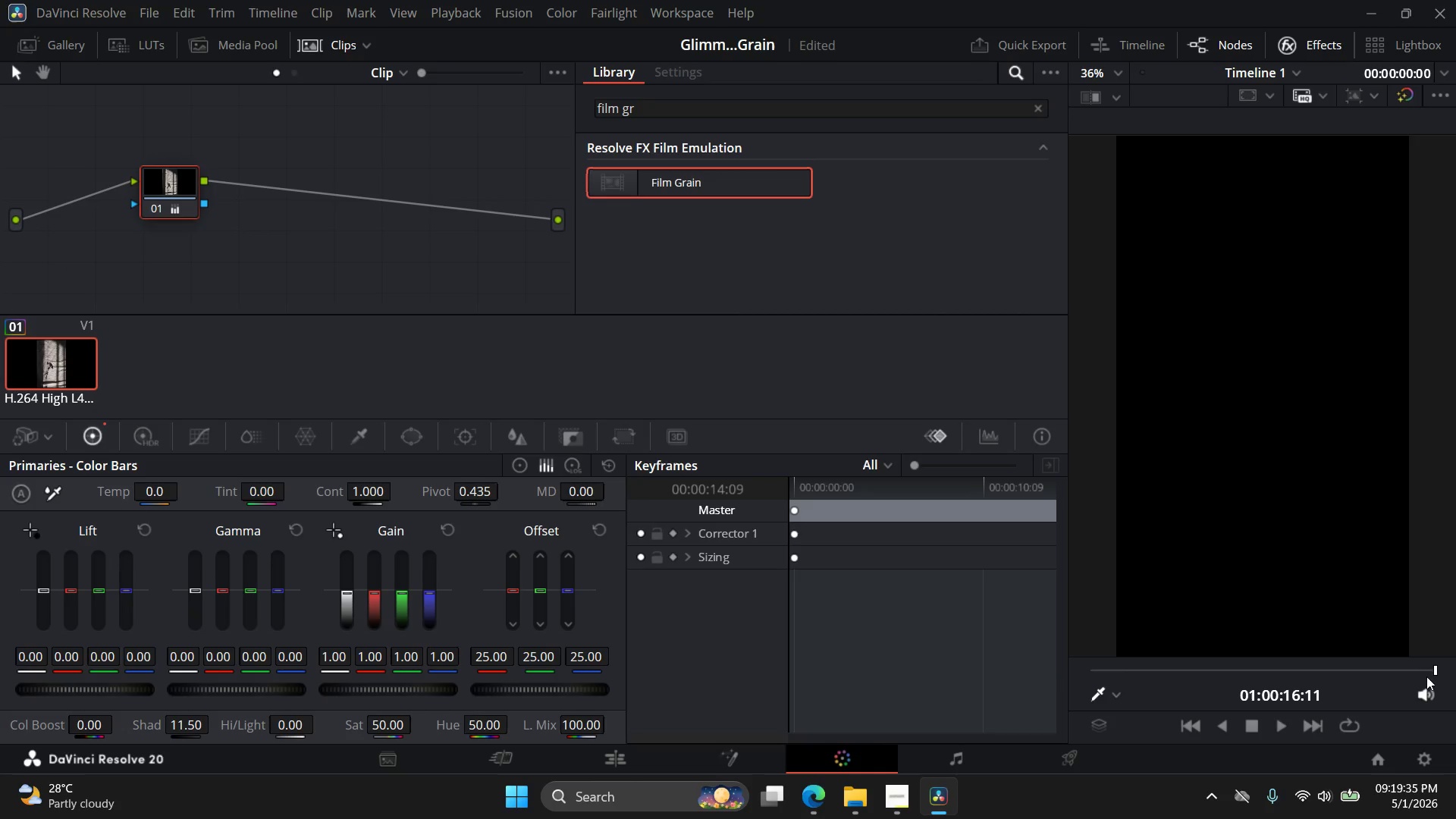 
left_click_drag(start_coordinate=[1436, 670], to_coordinate=[1139, 697])
 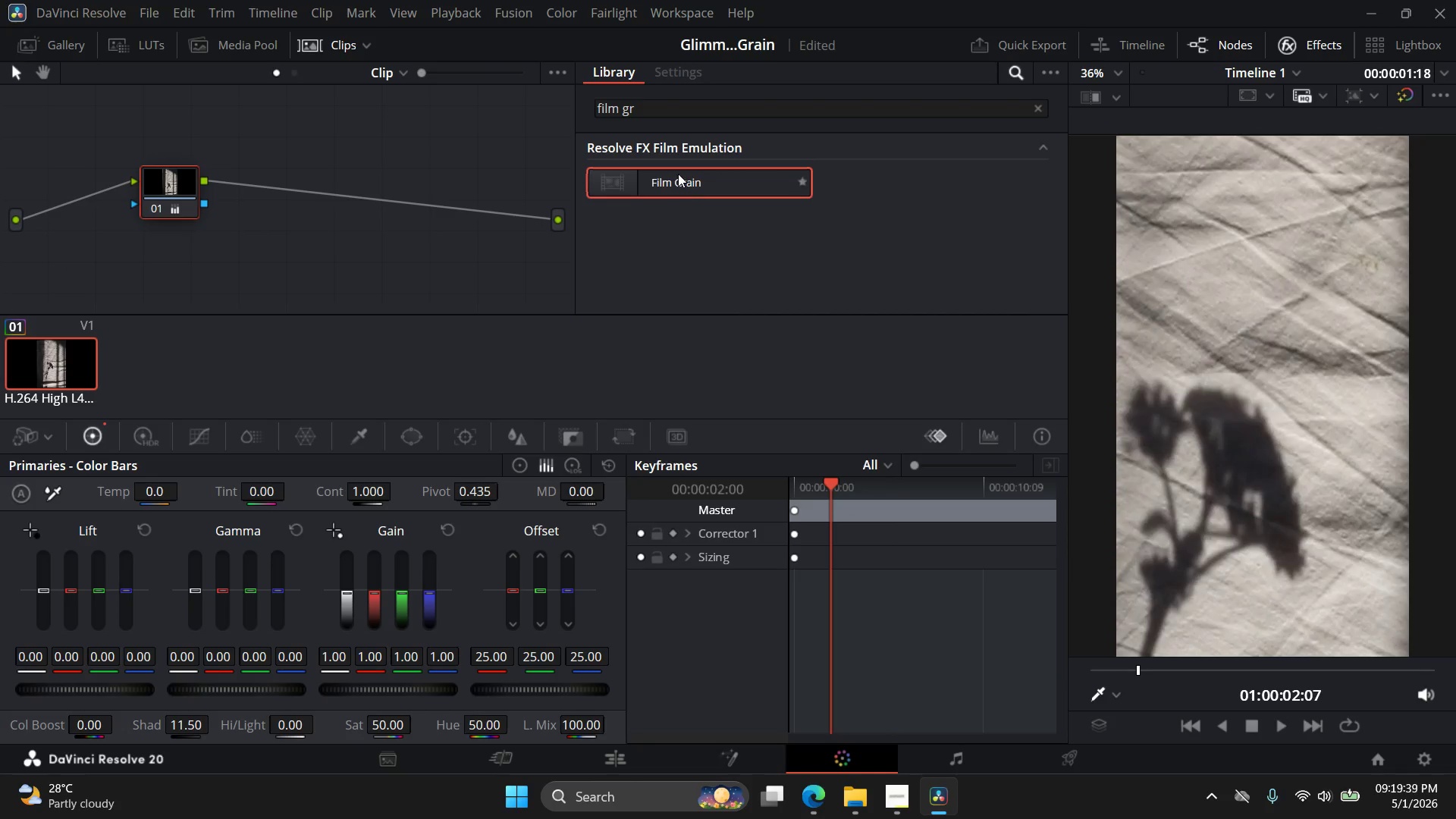 
double_click([678, 174])
 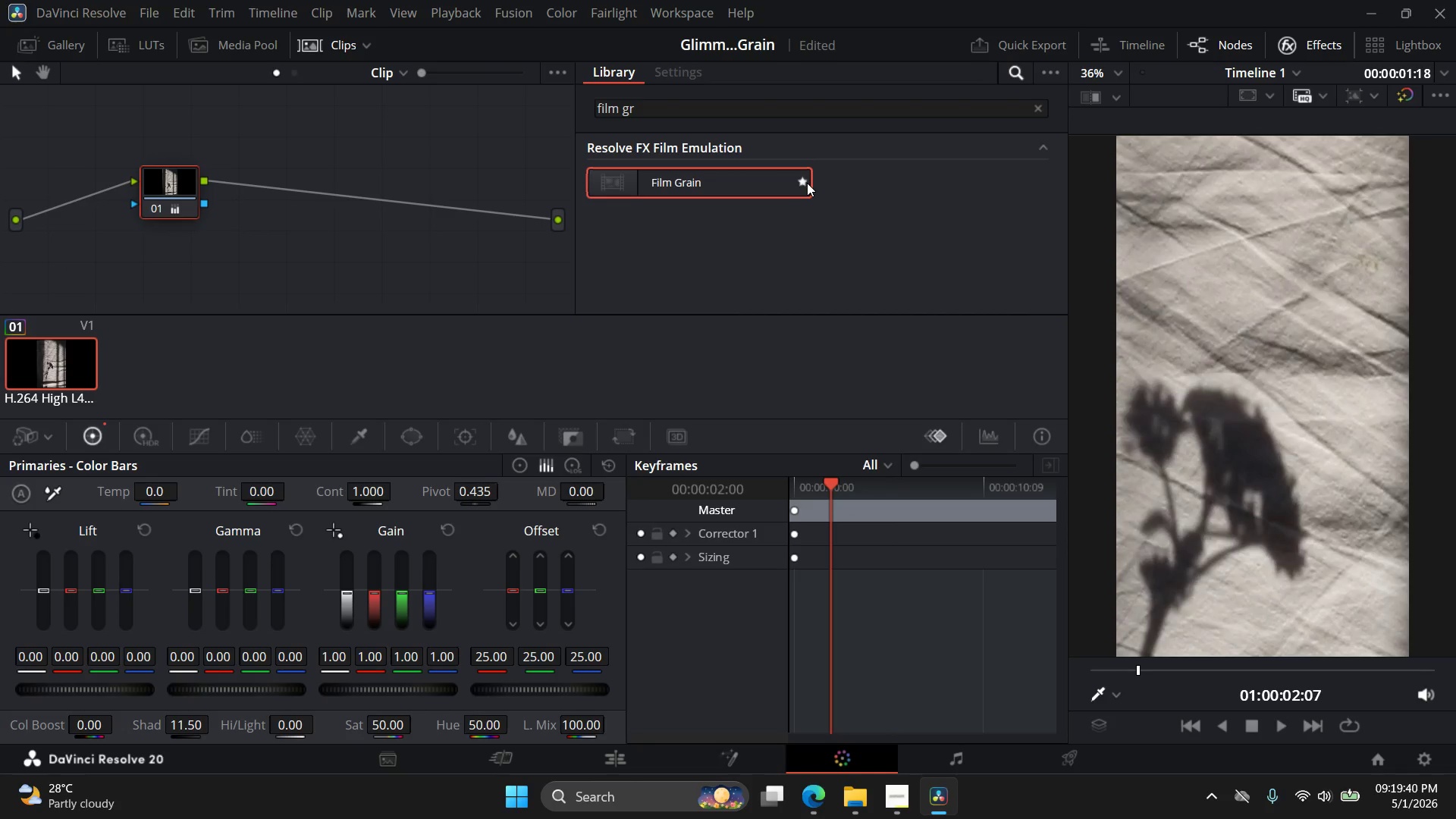 
double_click([807, 183])
 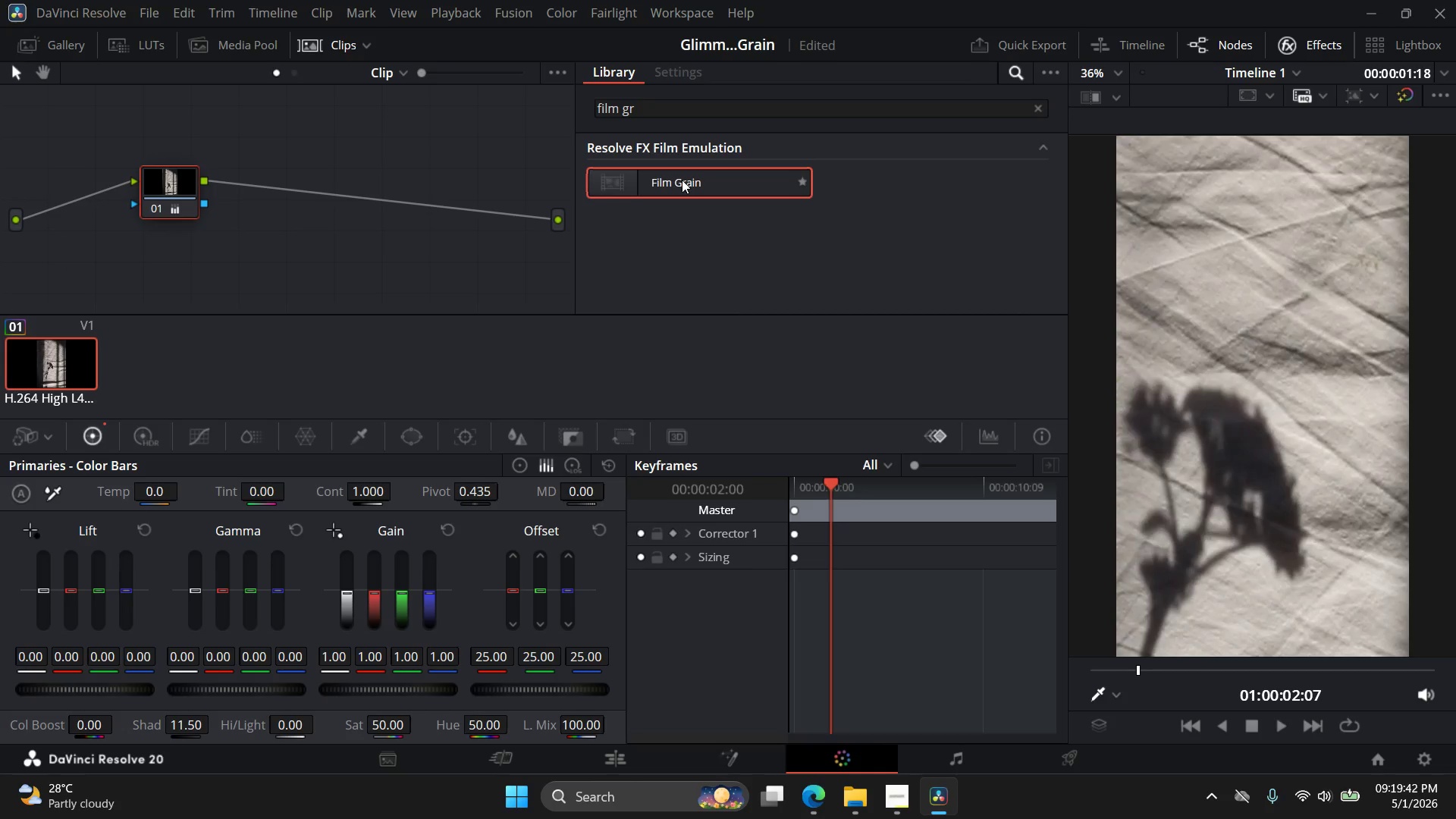 
right_click([667, 182])
 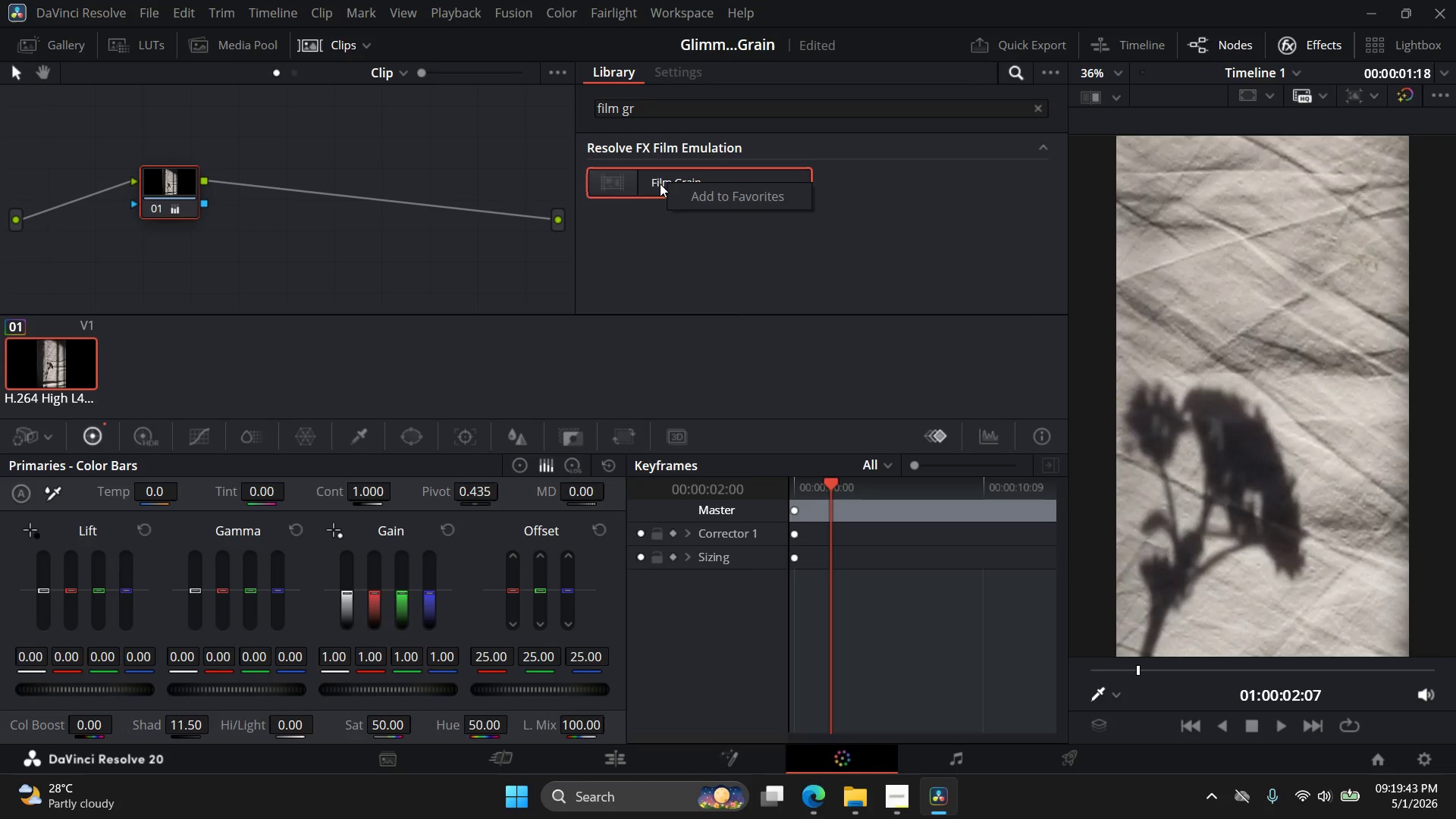 
left_click([639, 184])
 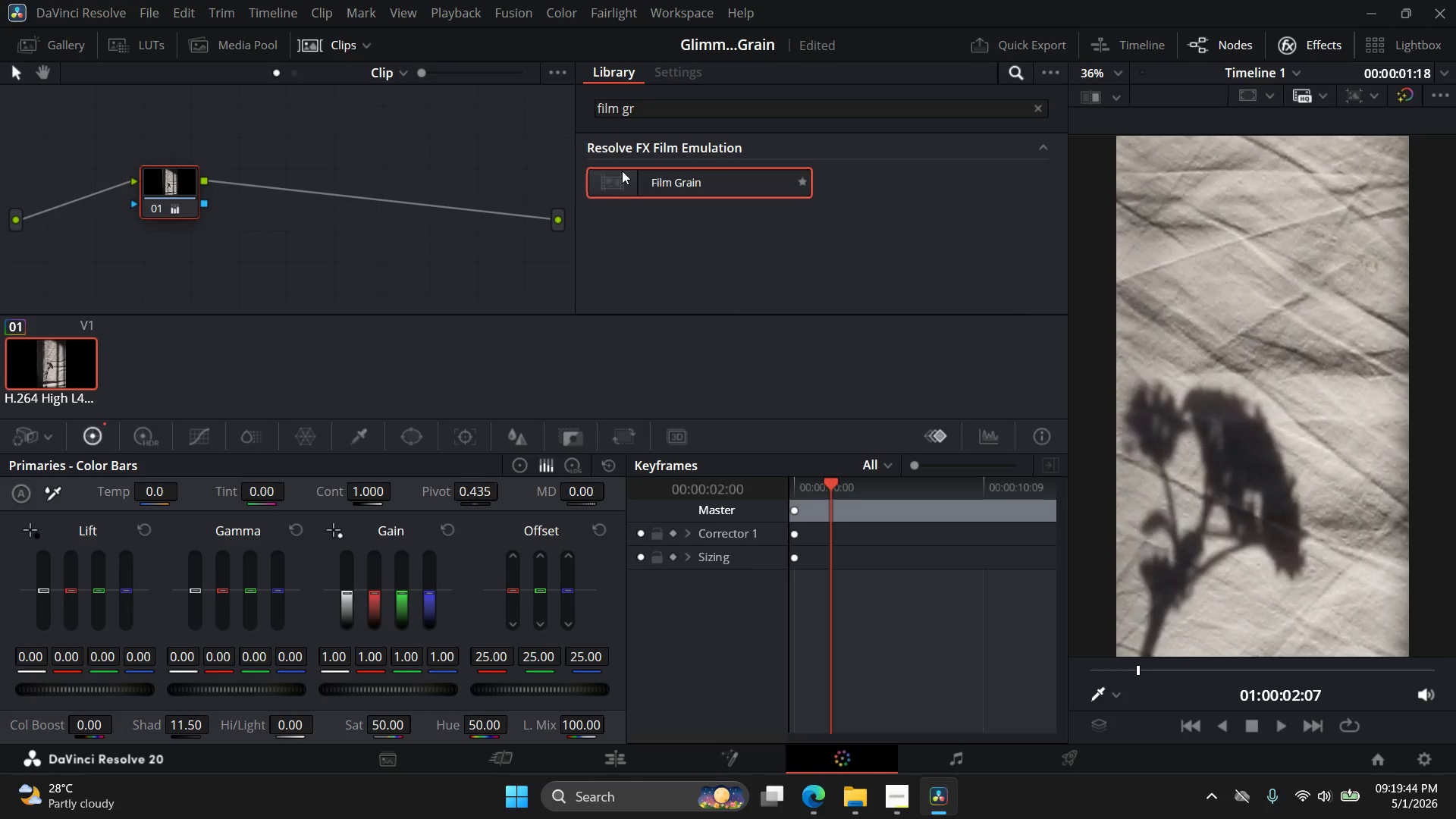 
left_click_drag(start_coordinate=[622, 171], to_coordinate=[806, 509])
 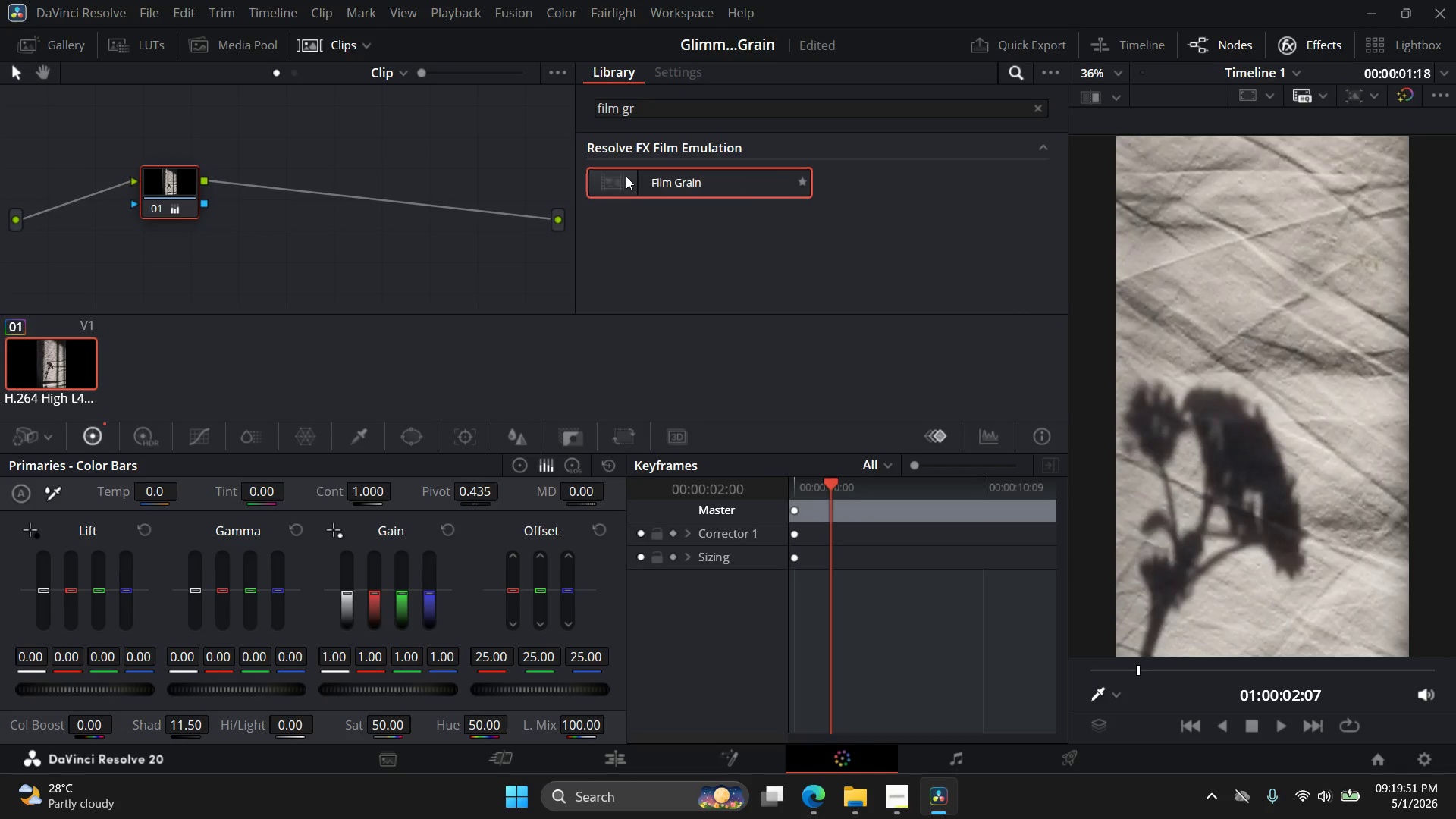 
wait(5.41)
 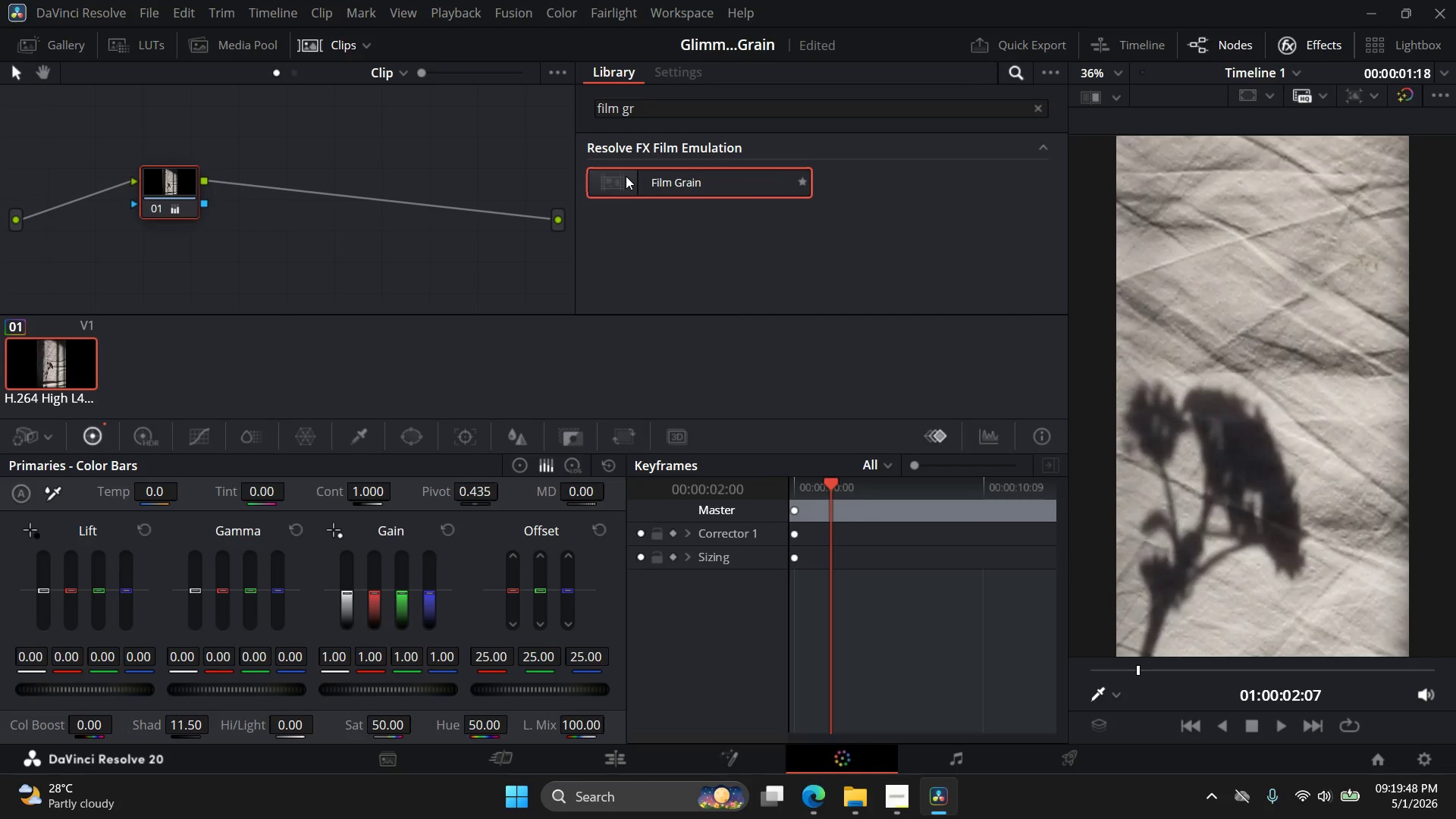 
double_click([651, 175])
 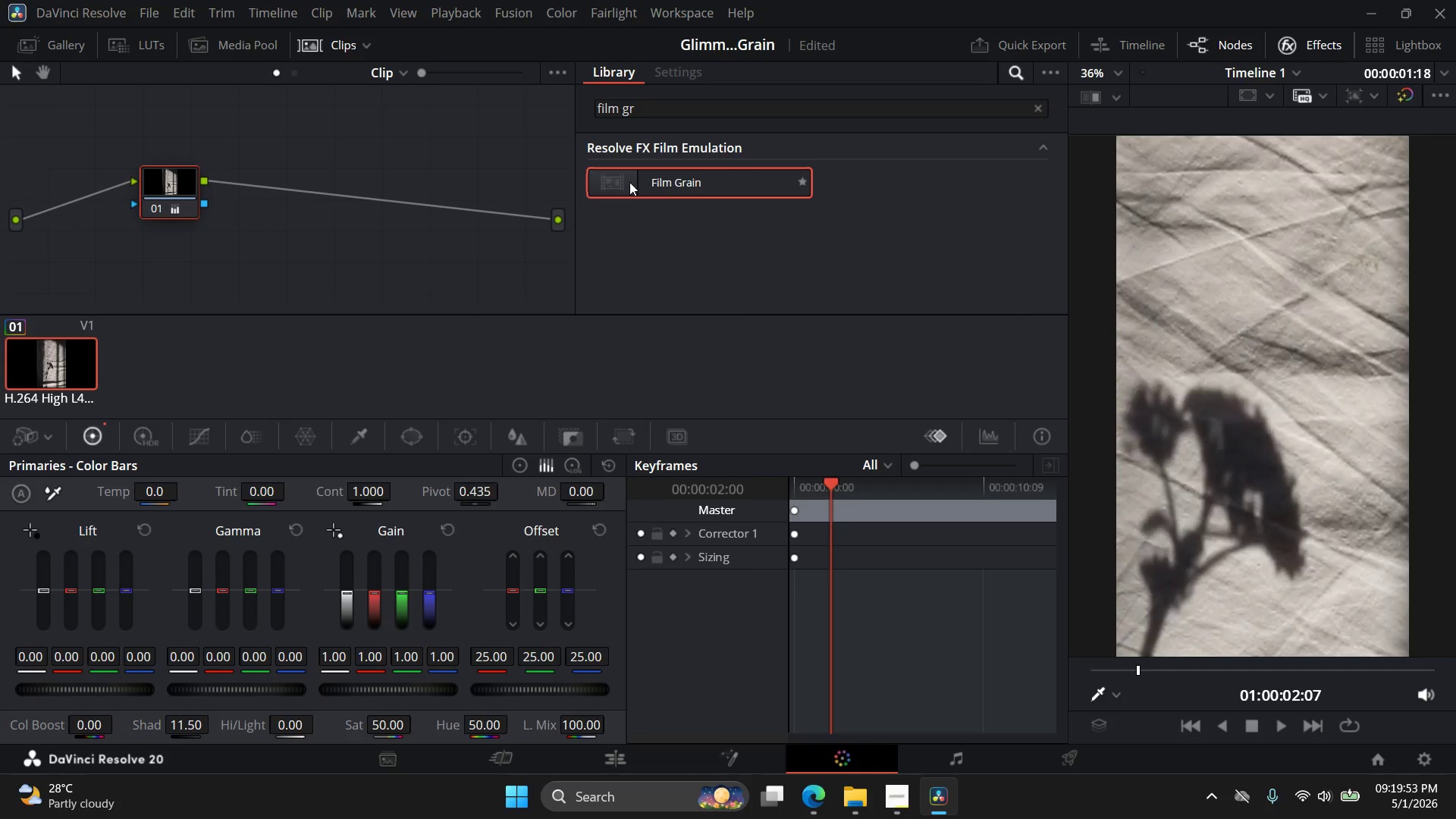 
left_click([628, 182])
 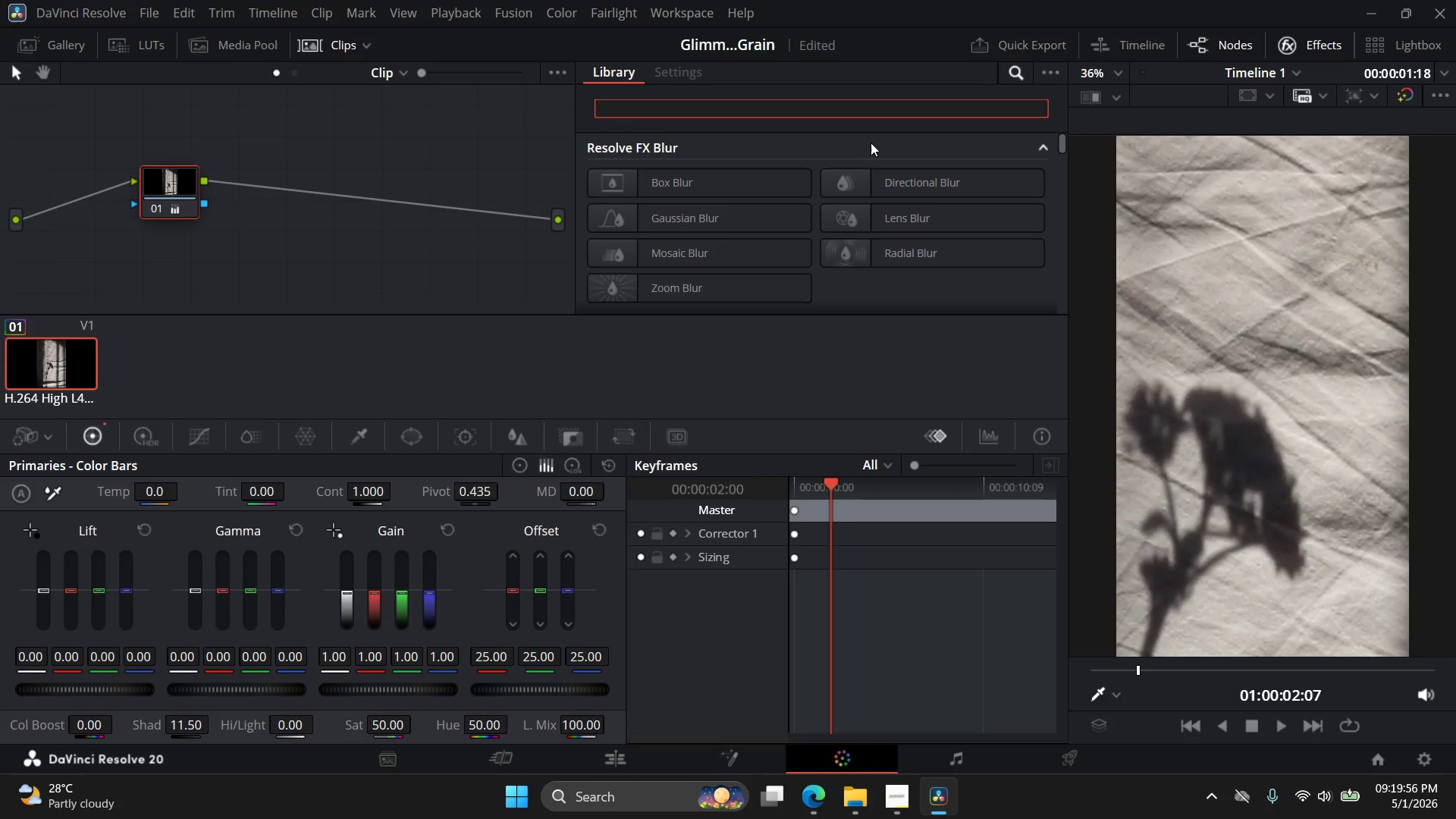 
type(fil)
 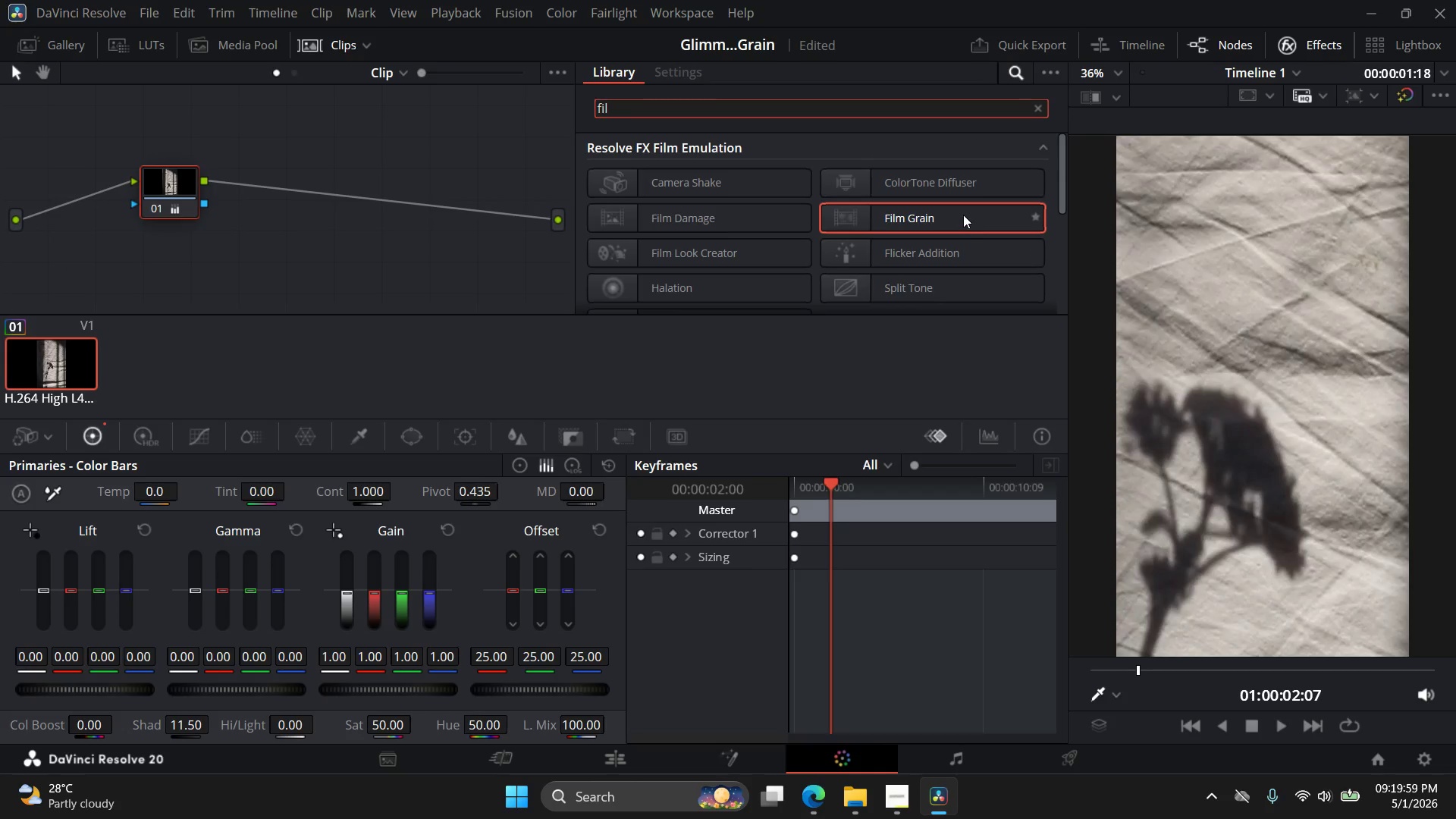 
double_click([963, 213])
 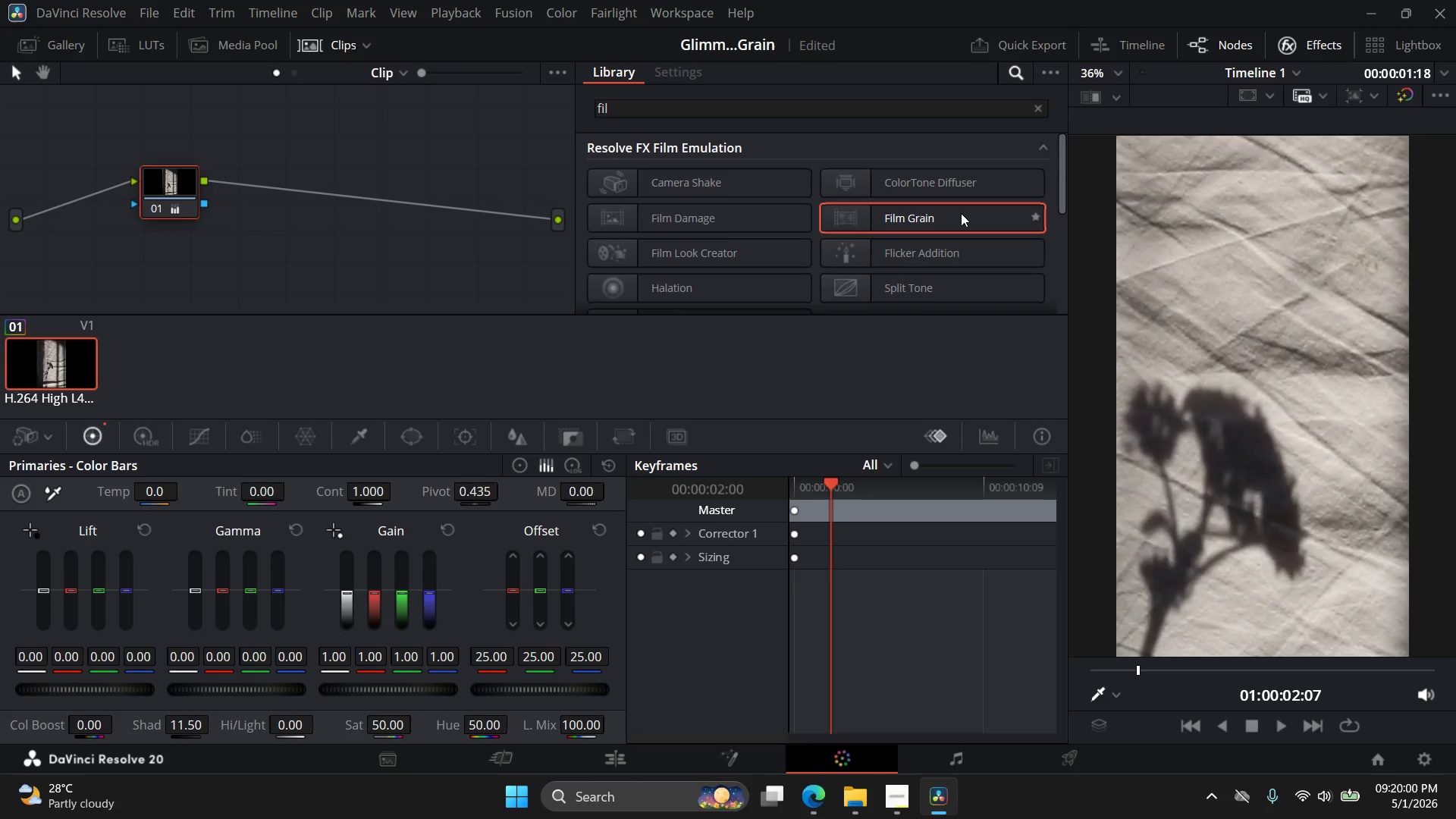 
double_click([961, 213])
 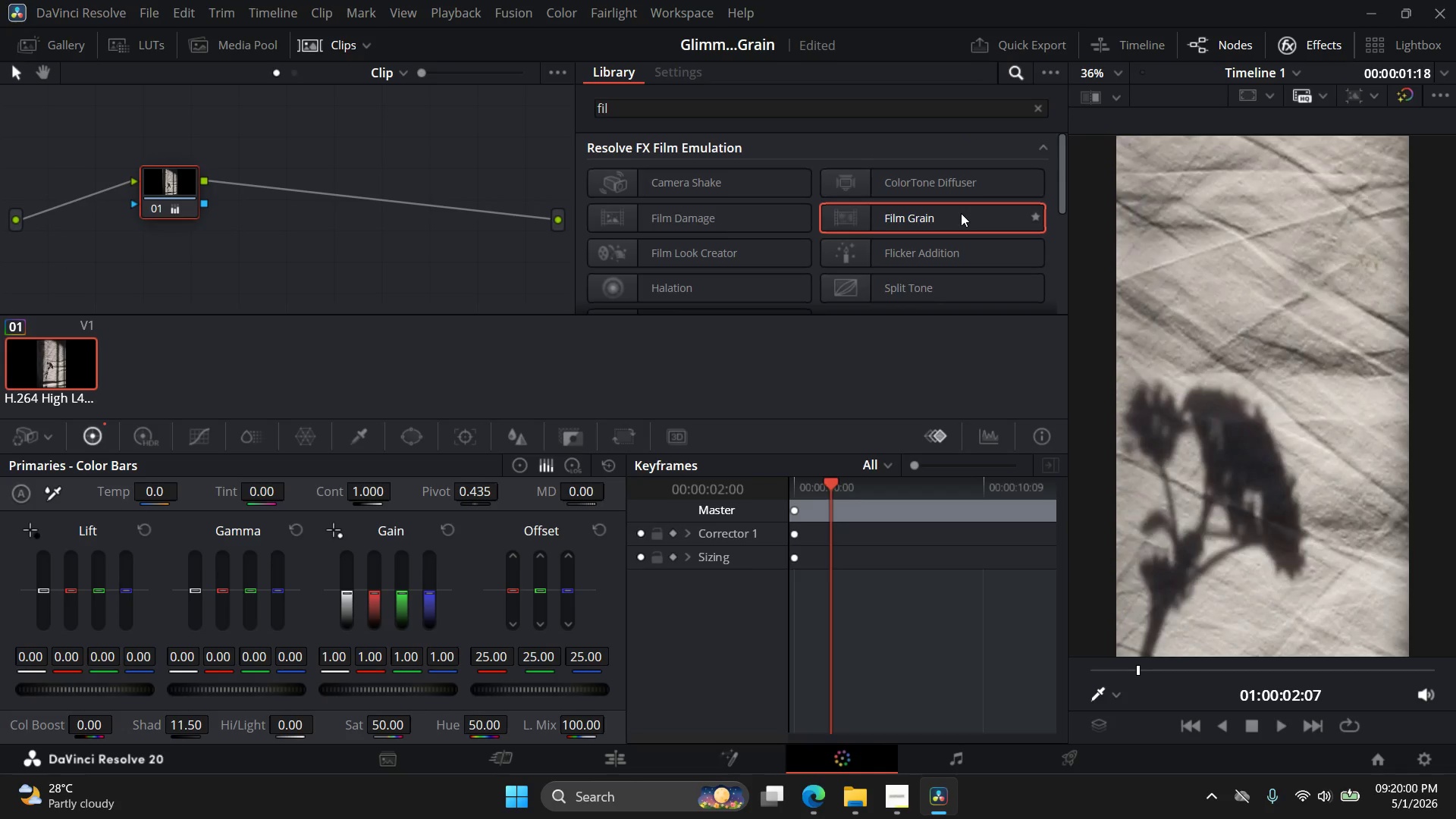 
triple_click([961, 213])
 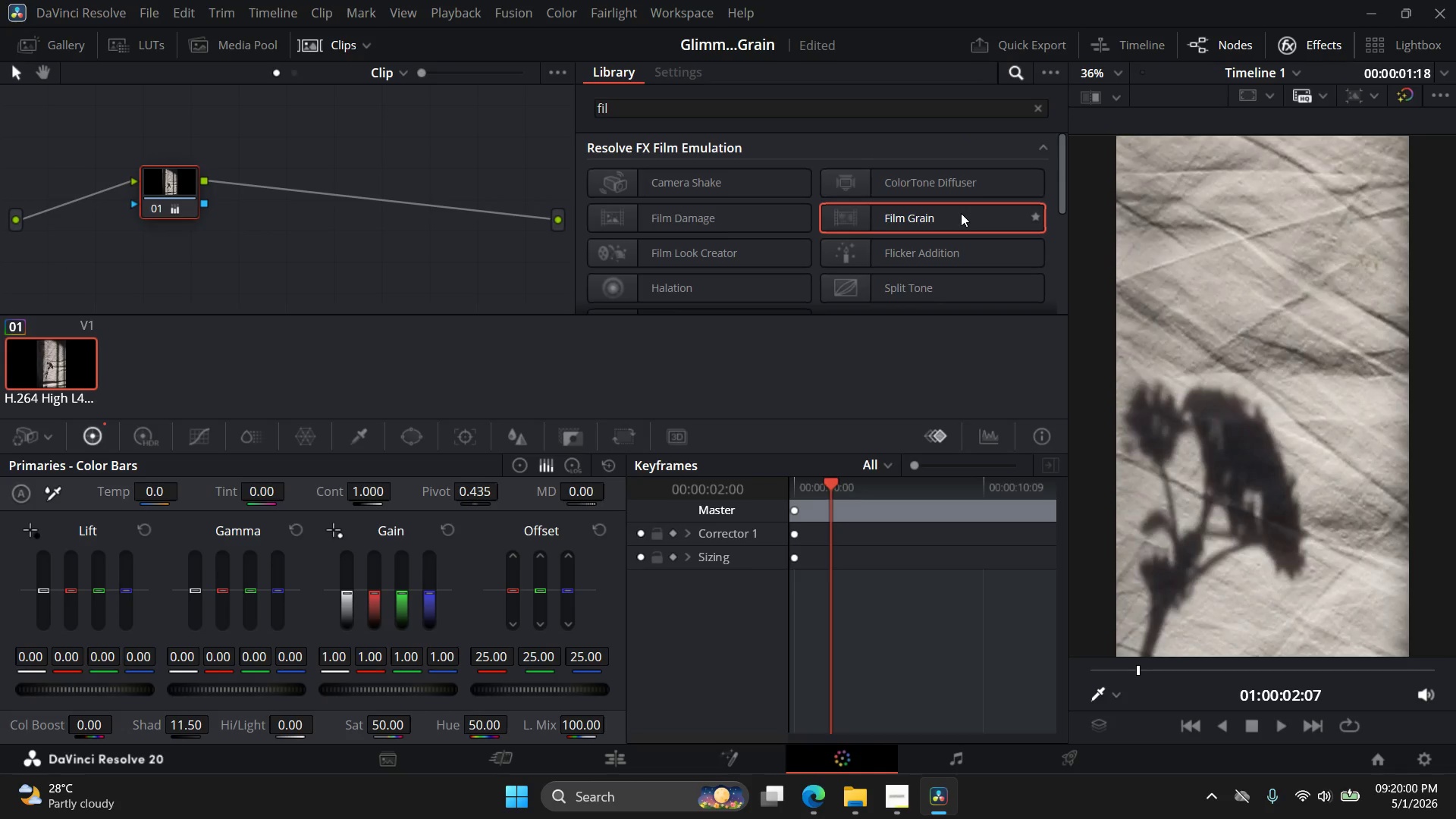 
triple_click([961, 213])
 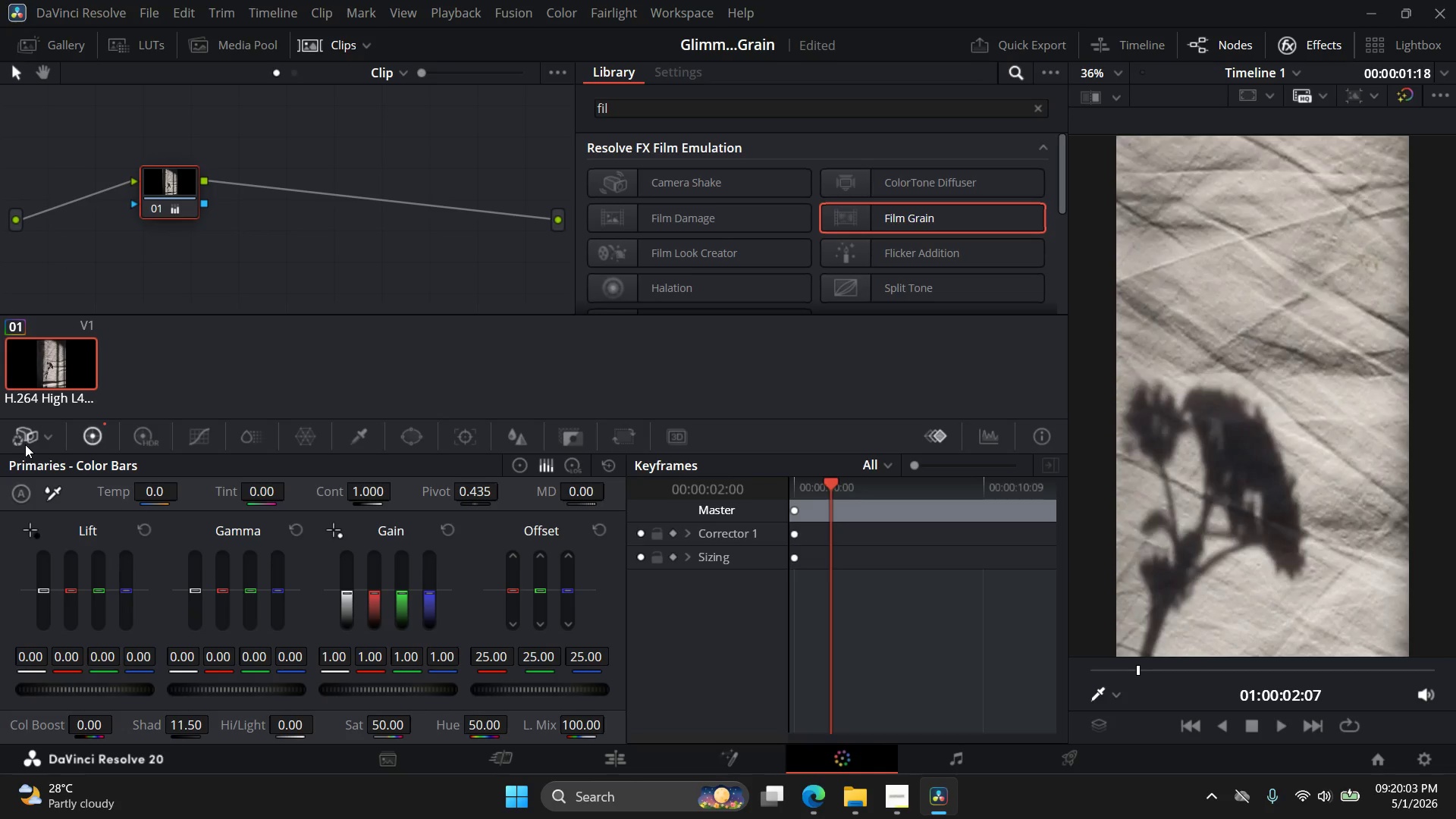 
left_click([902, 804])